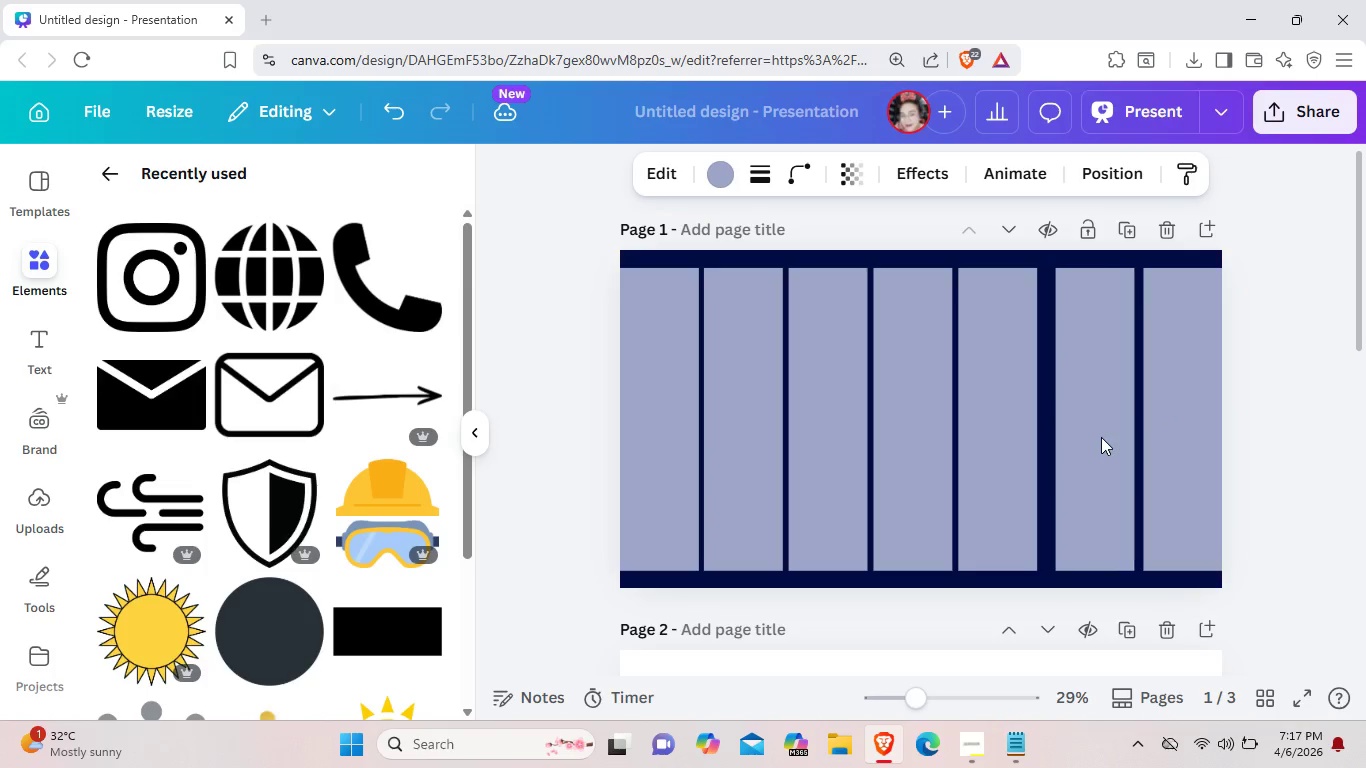 
key(ArrowRight)
 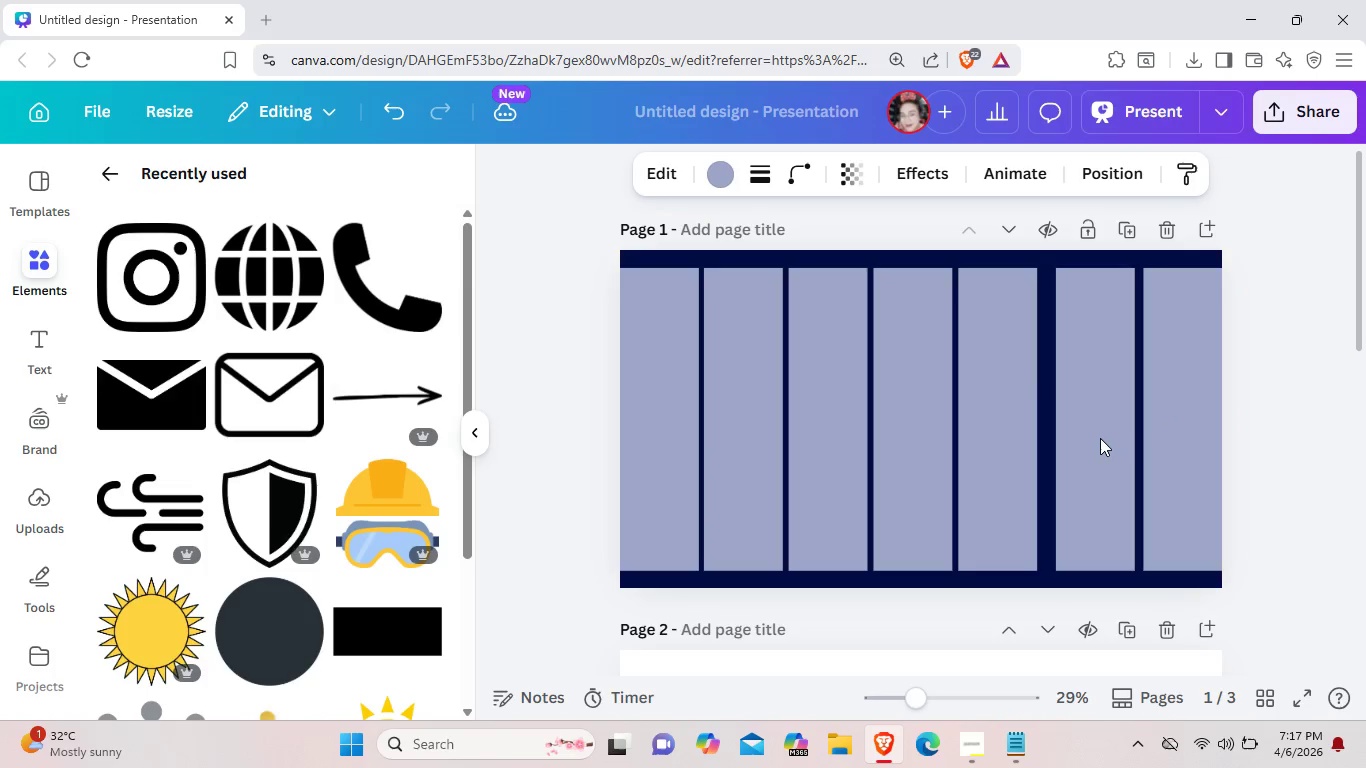 
key(ArrowRight)
 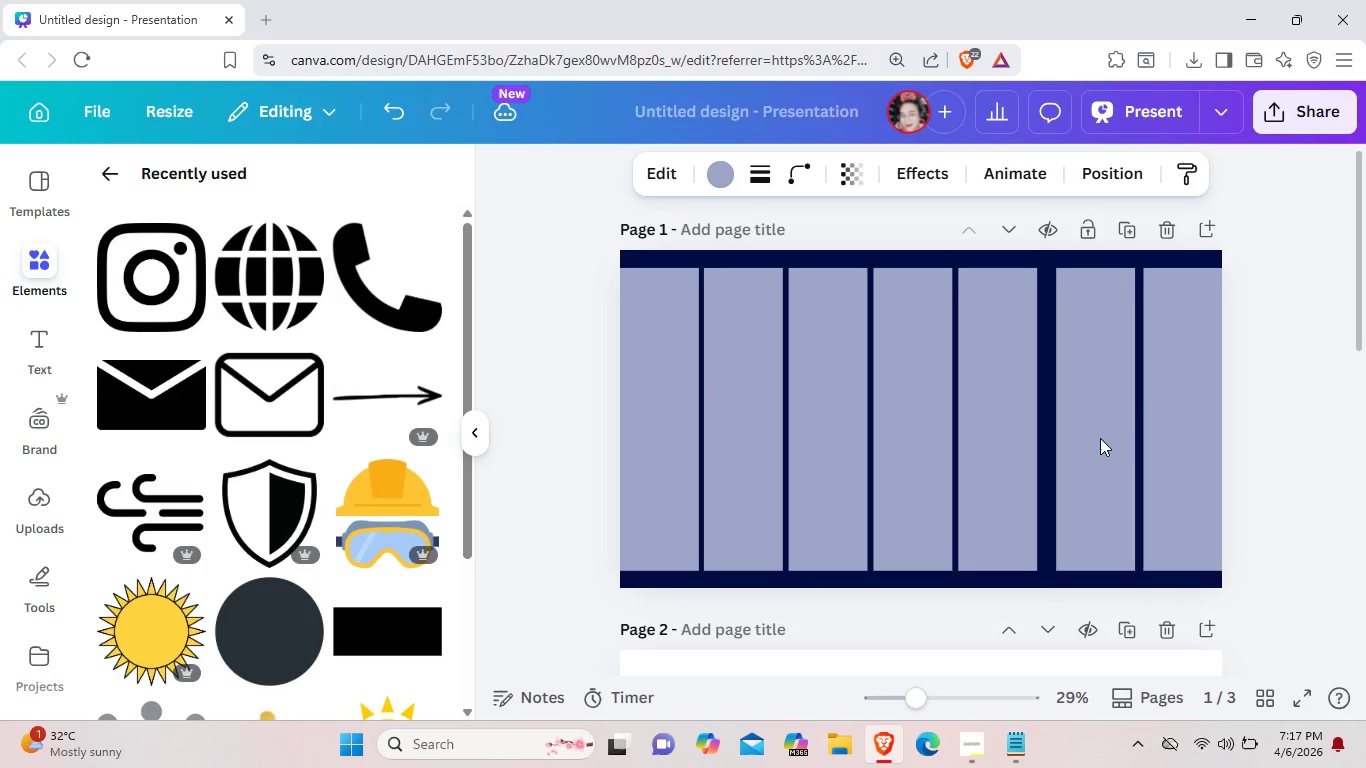 
key(ArrowRight)
 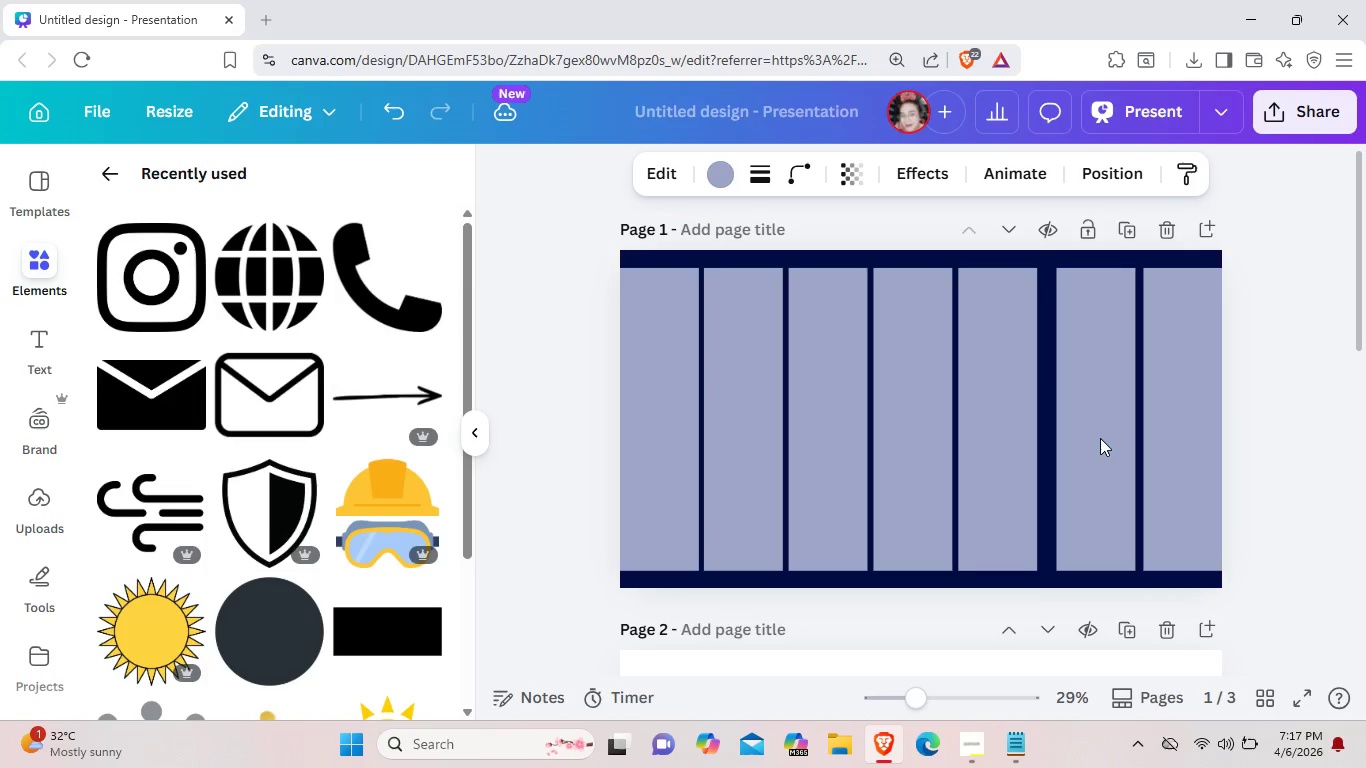 
key(ArrowRight)
 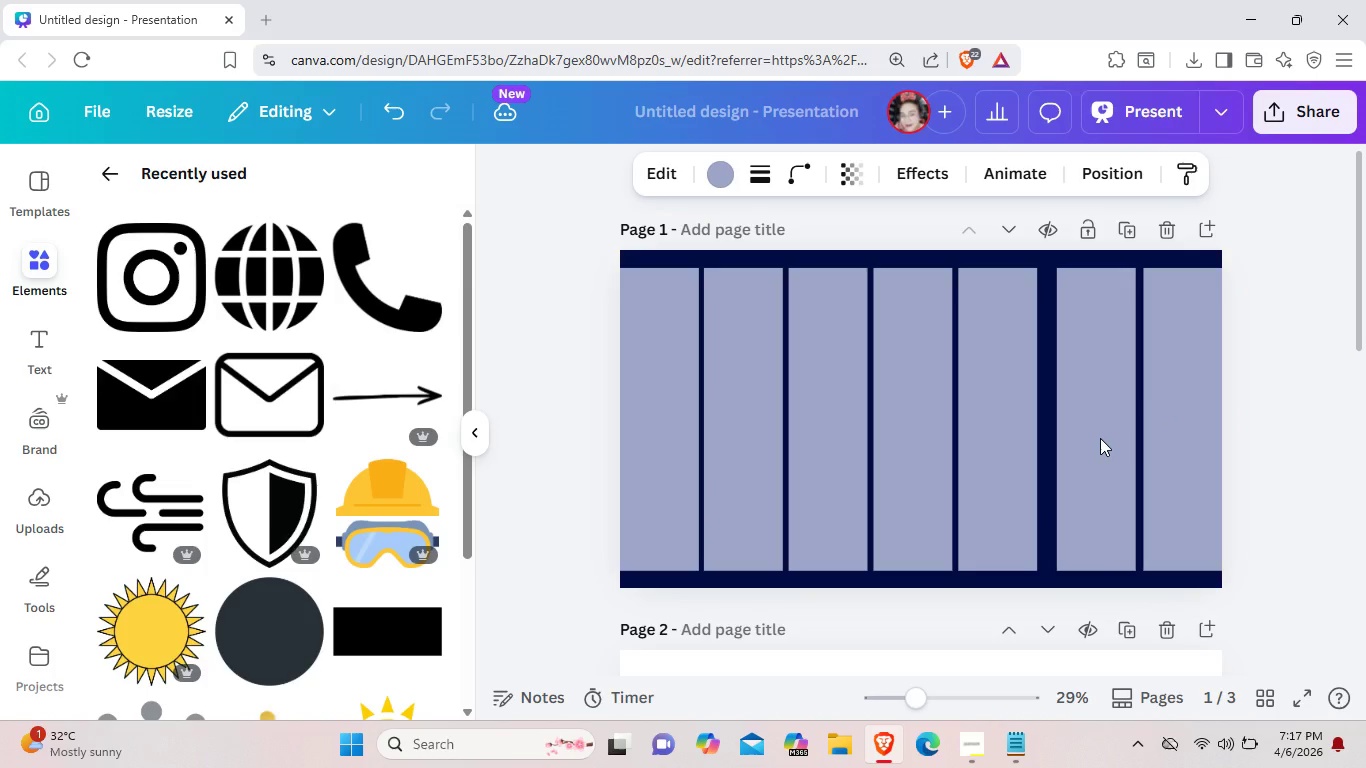 
key(ArrowRight)
 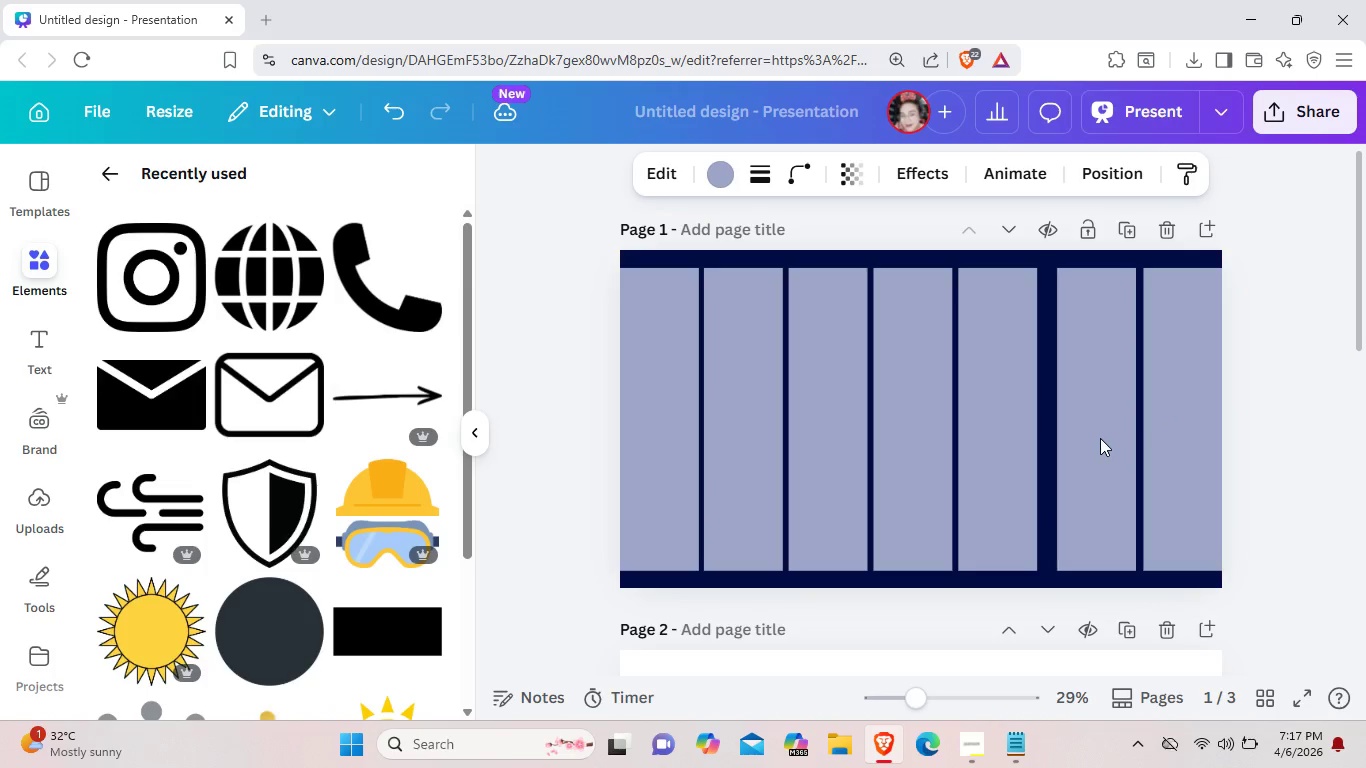 
key(ArrowRight)
 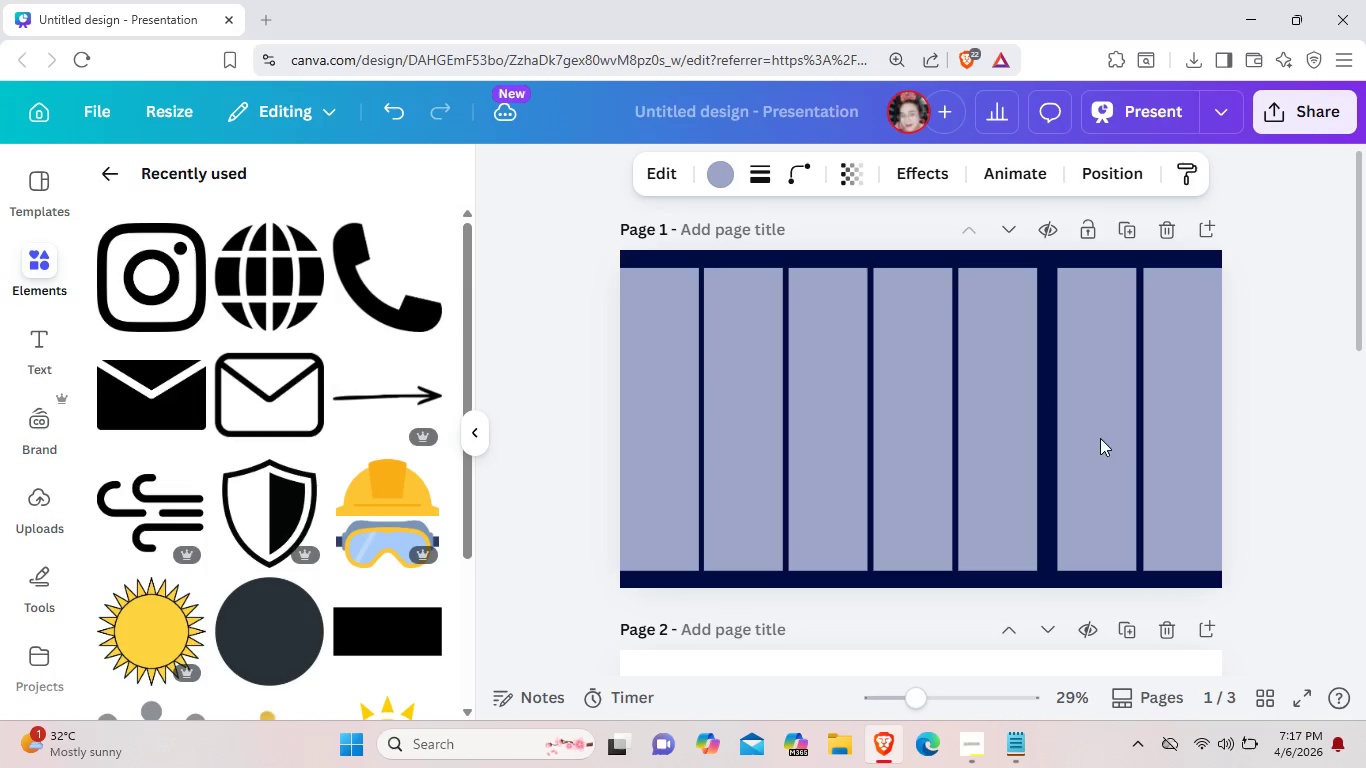 
key(ArrowRight)
 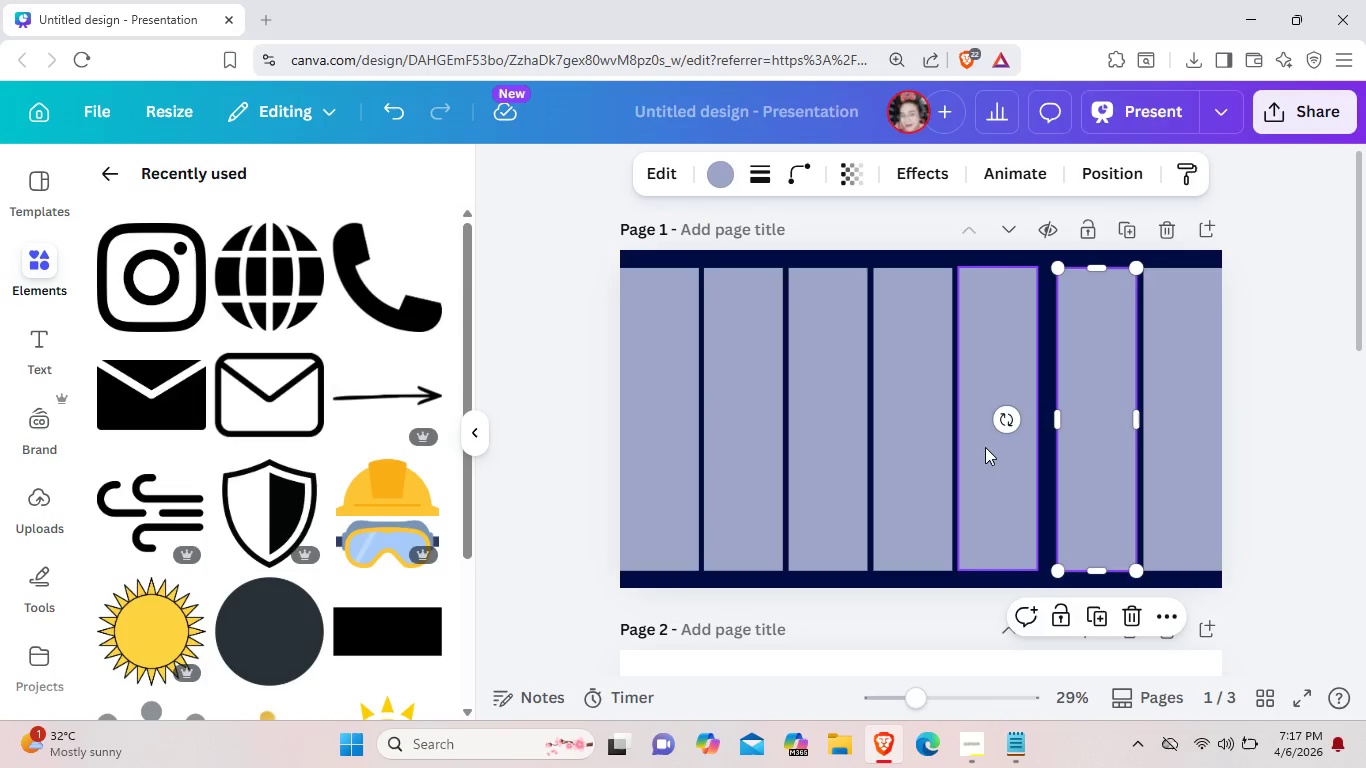 
left_click_drag(start_coordinate=[987, 447], to_coordinate=[998, 447])
 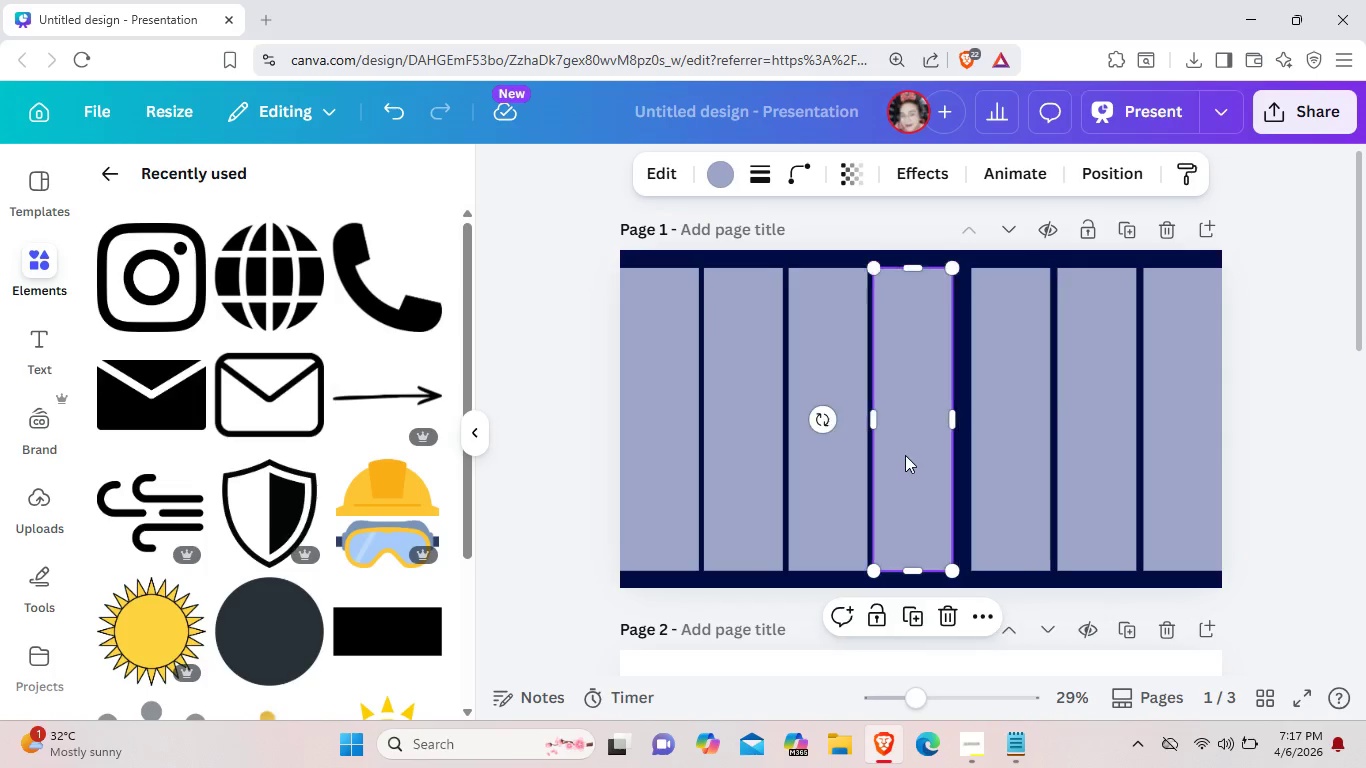 
left_click_drag(start_coordinate=[902, 455], to_coordinate=[913, 455])
 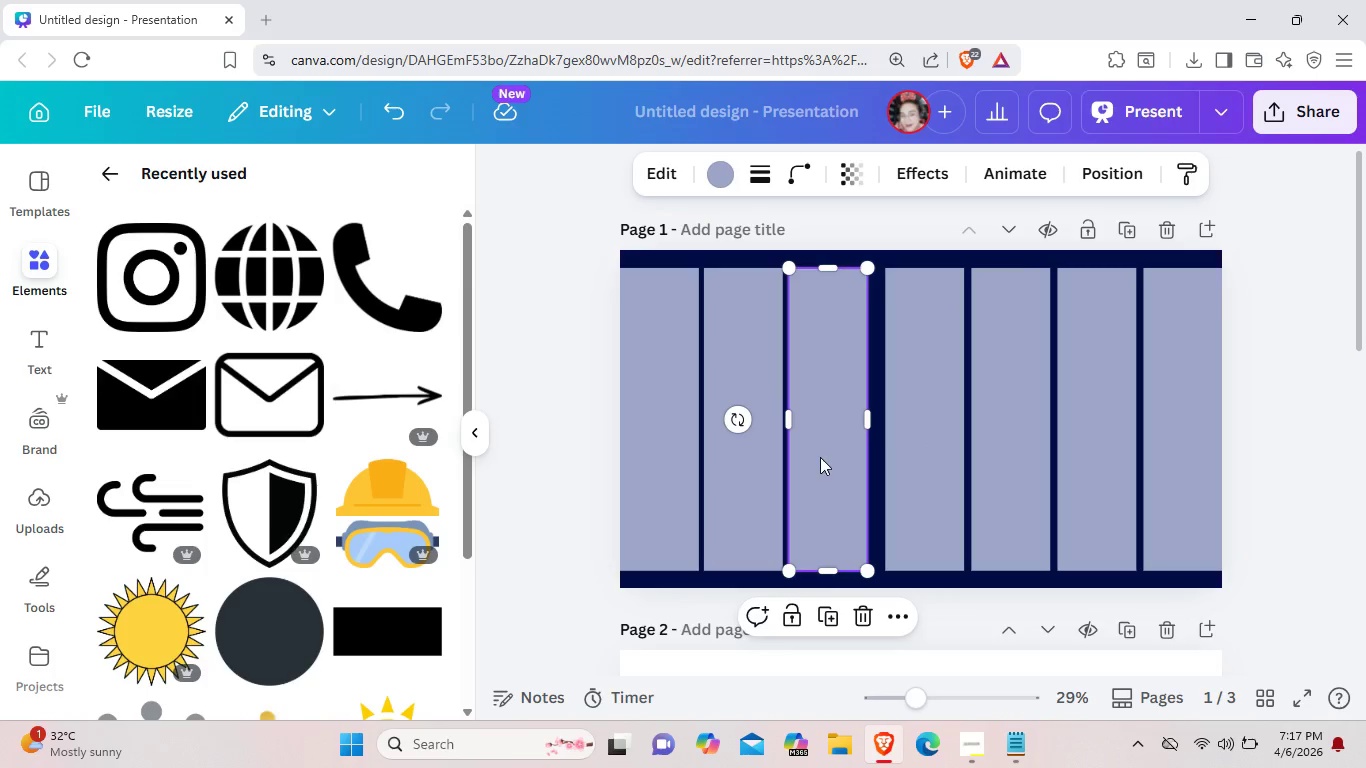 
left_click_drag(start_coordinate=[813, 457], to_coordinate=[825, 457])
 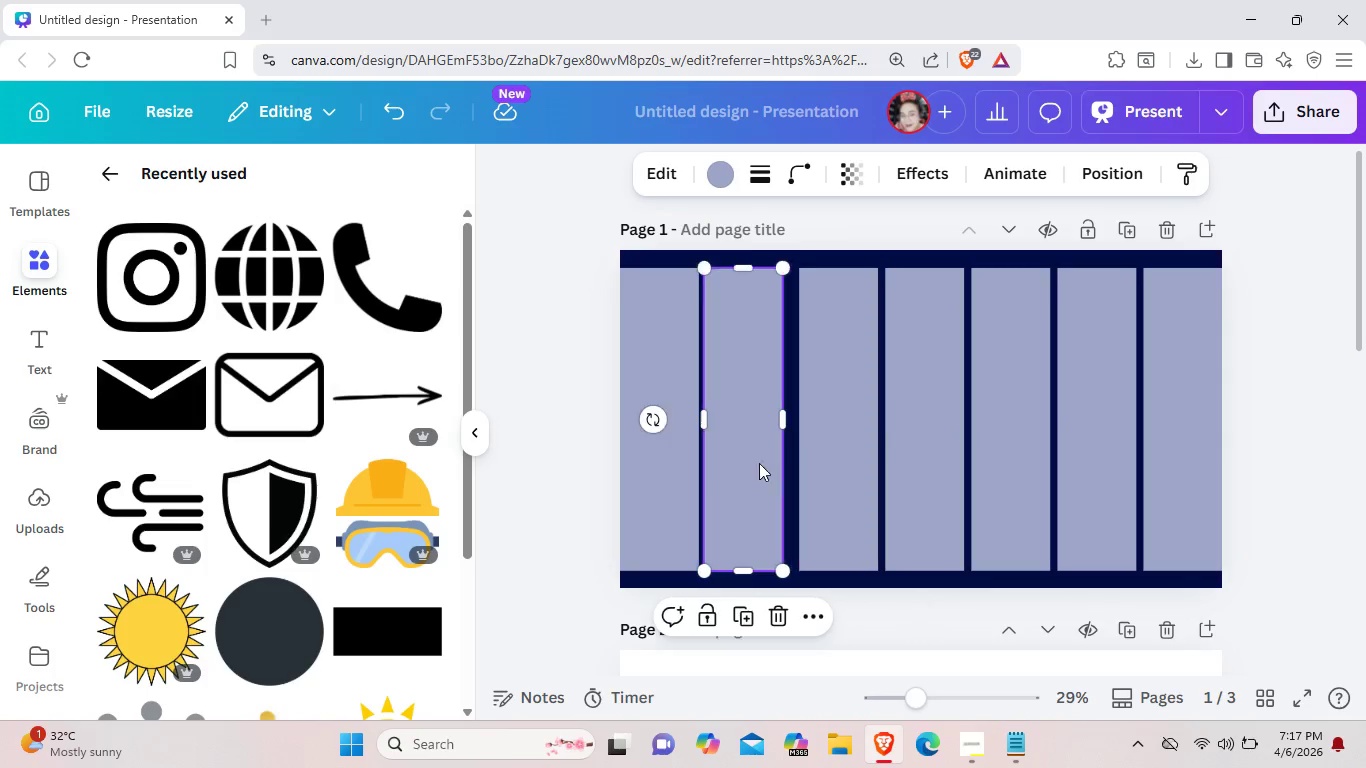 
left_click_drag(start_coordinate=[754, 463], to_coordinate=[764, 463])
 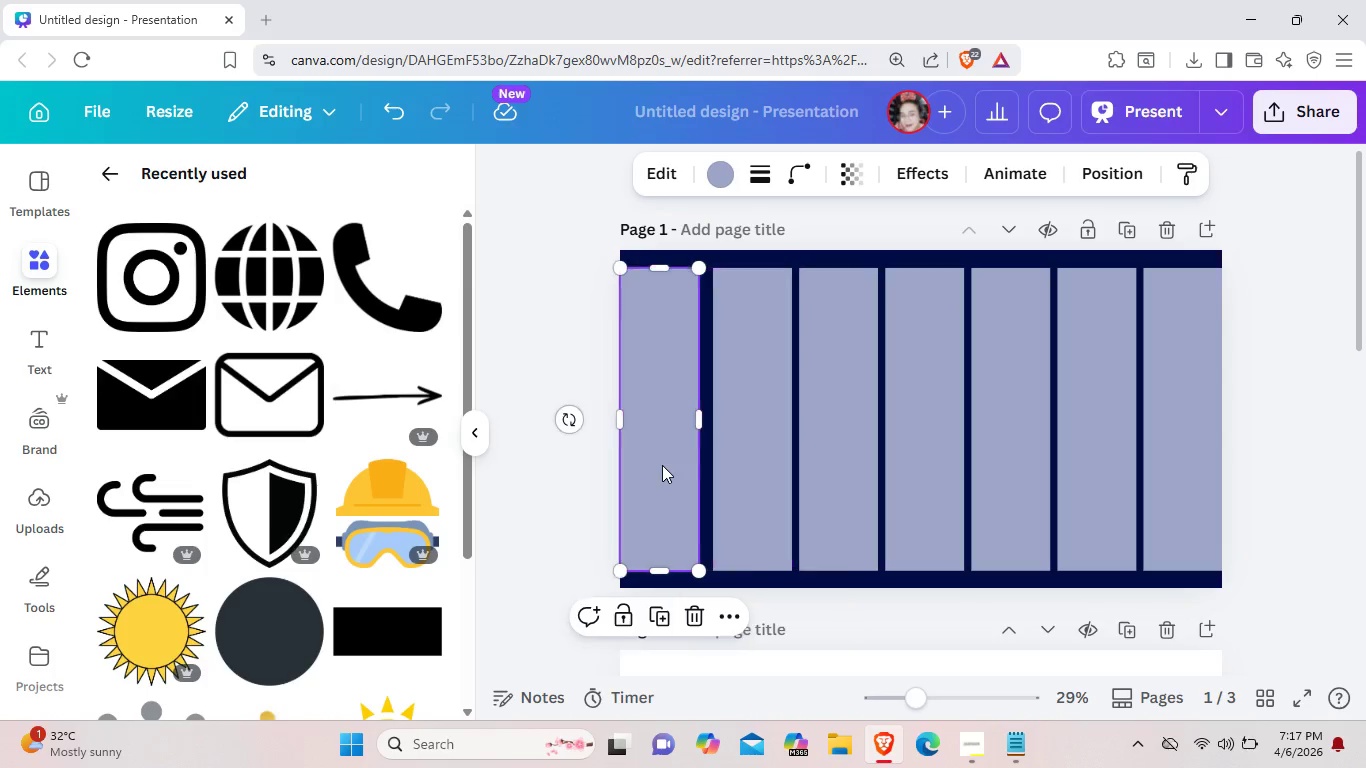 
left_click([662, 465])
 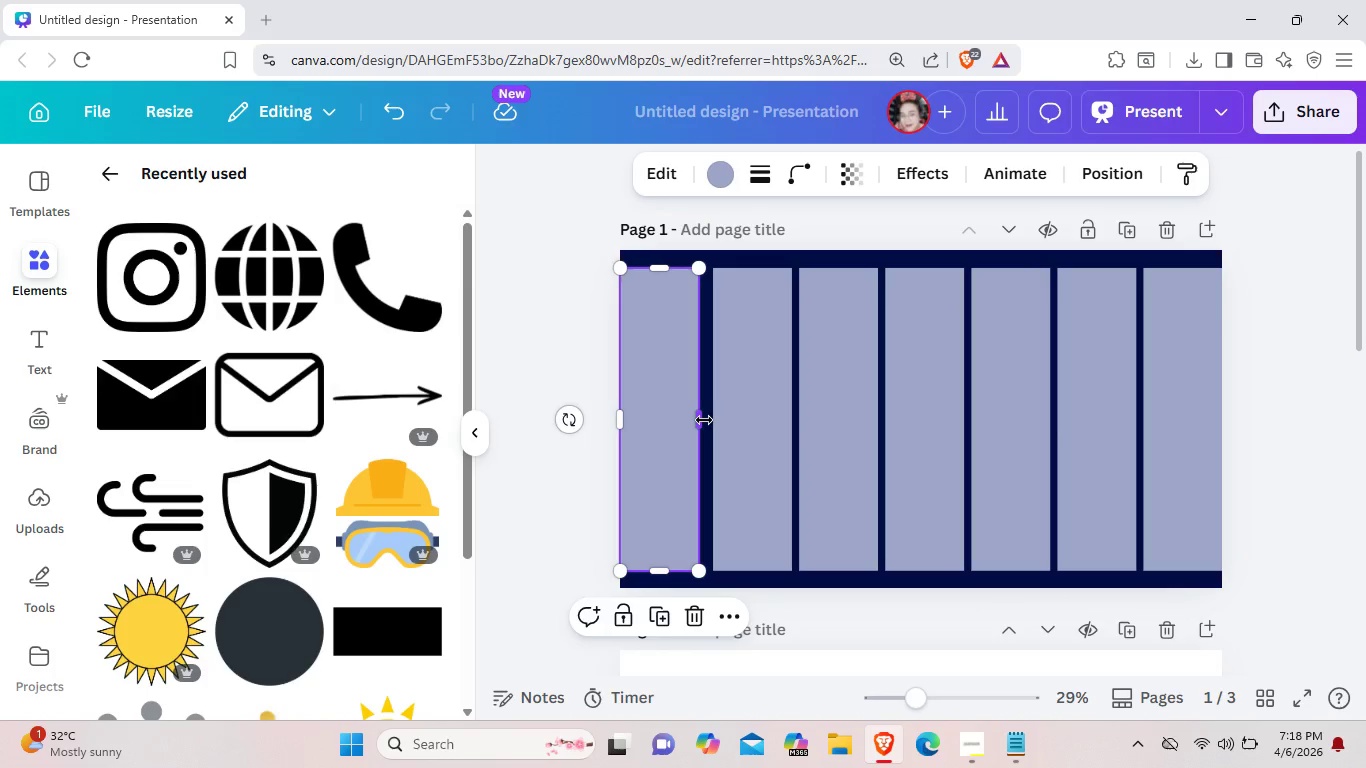 
left_click_drag(start_coordinate=[704, 420], to_coordinate=[710, 420])
 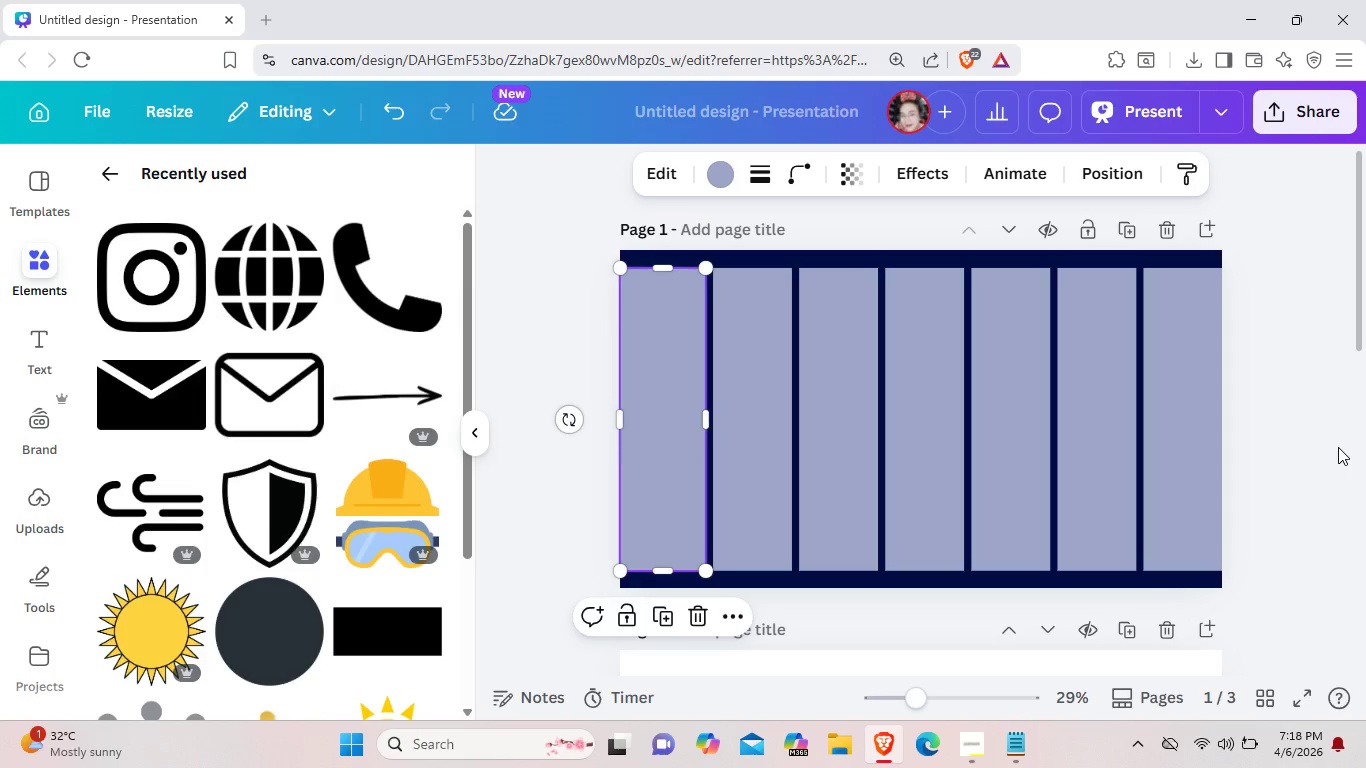 
left_click([1338, 447])
 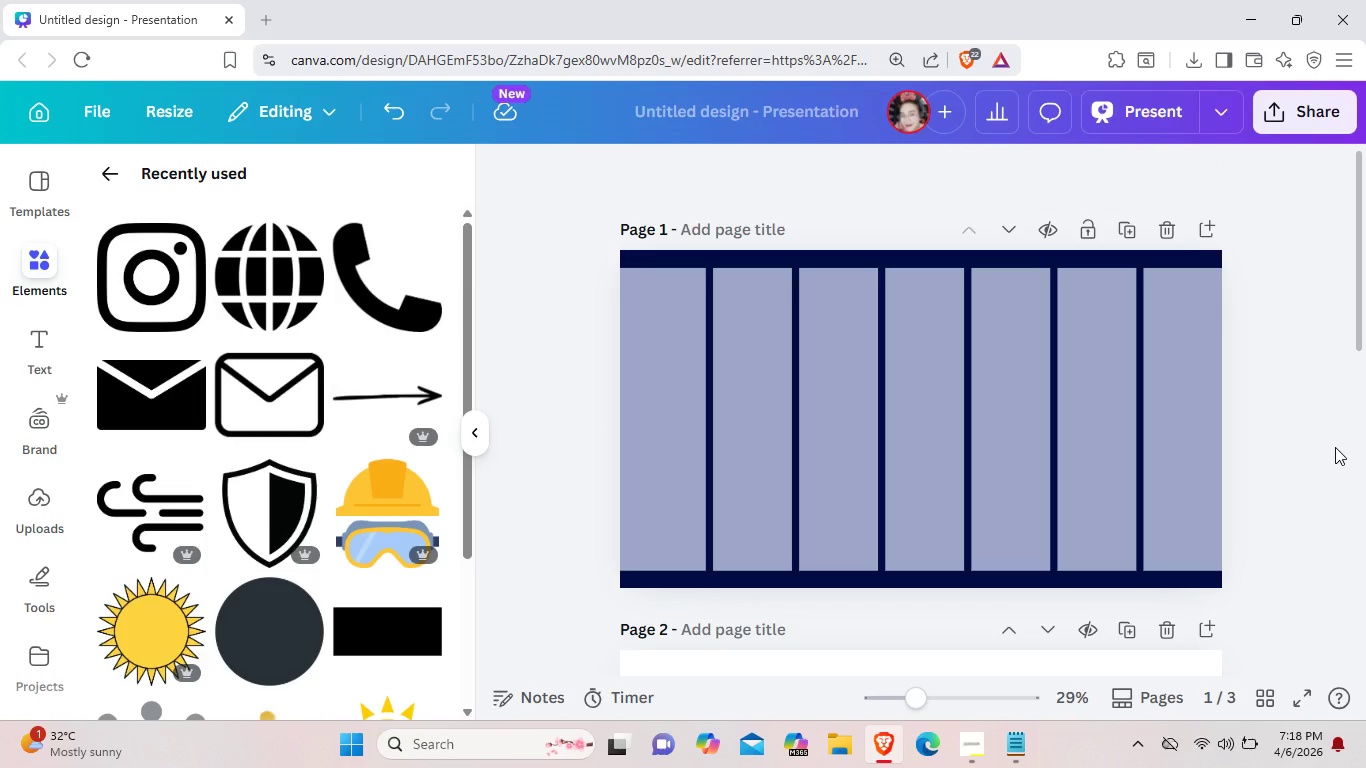 
left_click([1335, 447])
 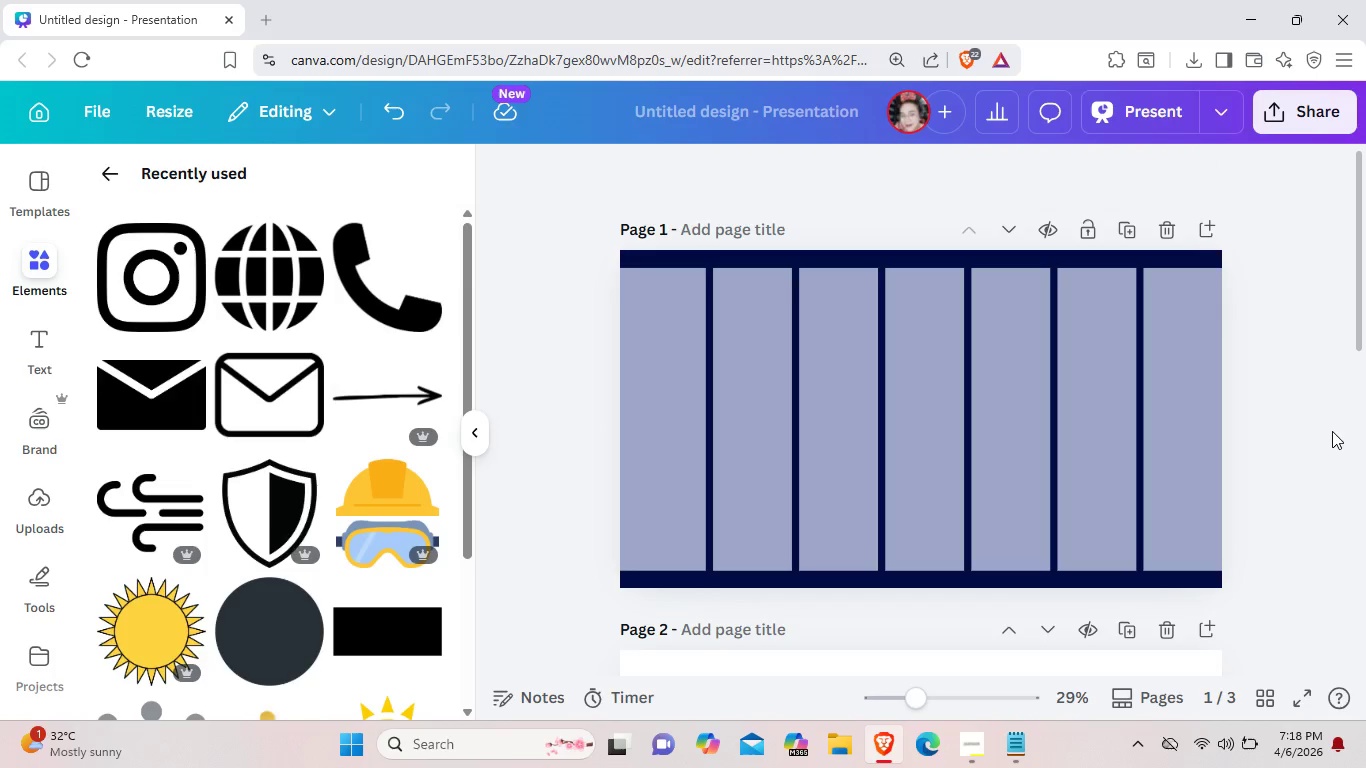 
left_click_drag(start_coordinate=[1328, 423], to_coordinate=[699, 409])
 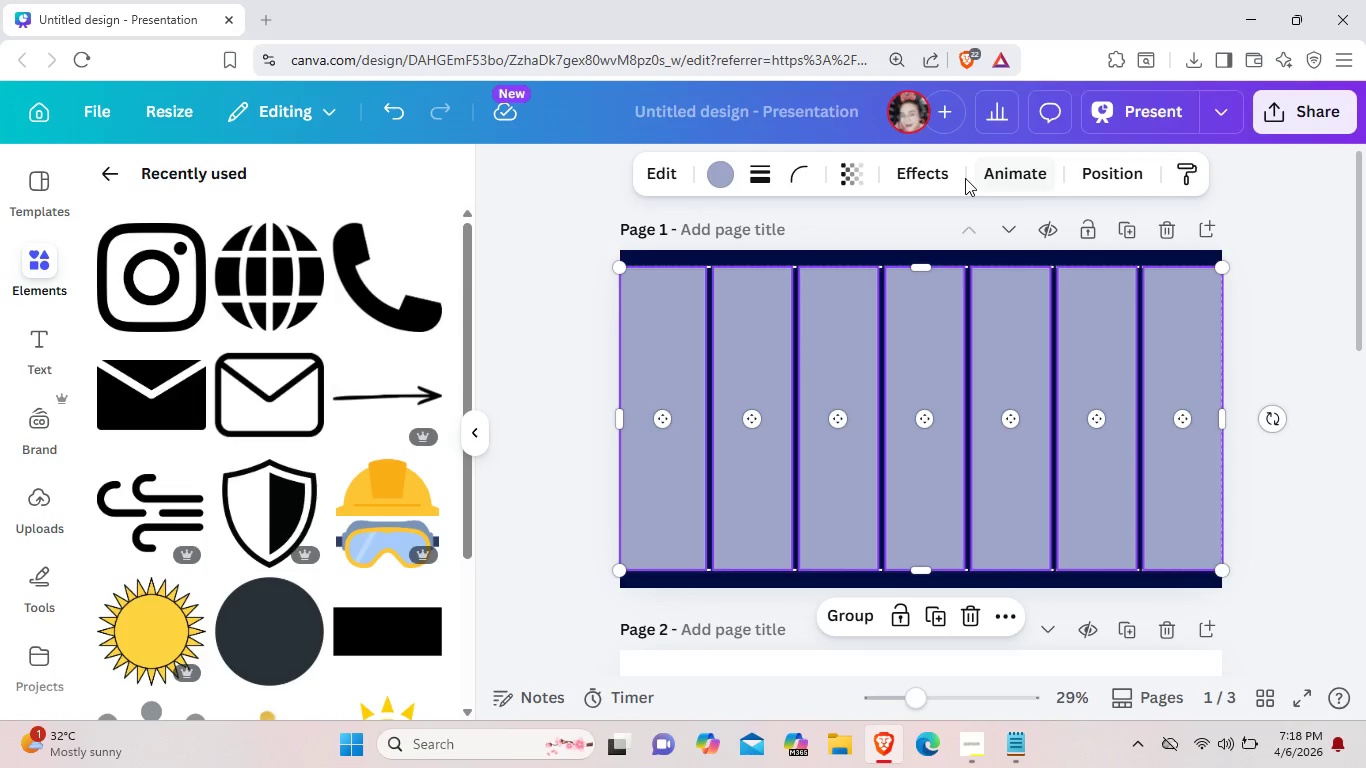 
left_click([853, 177])
 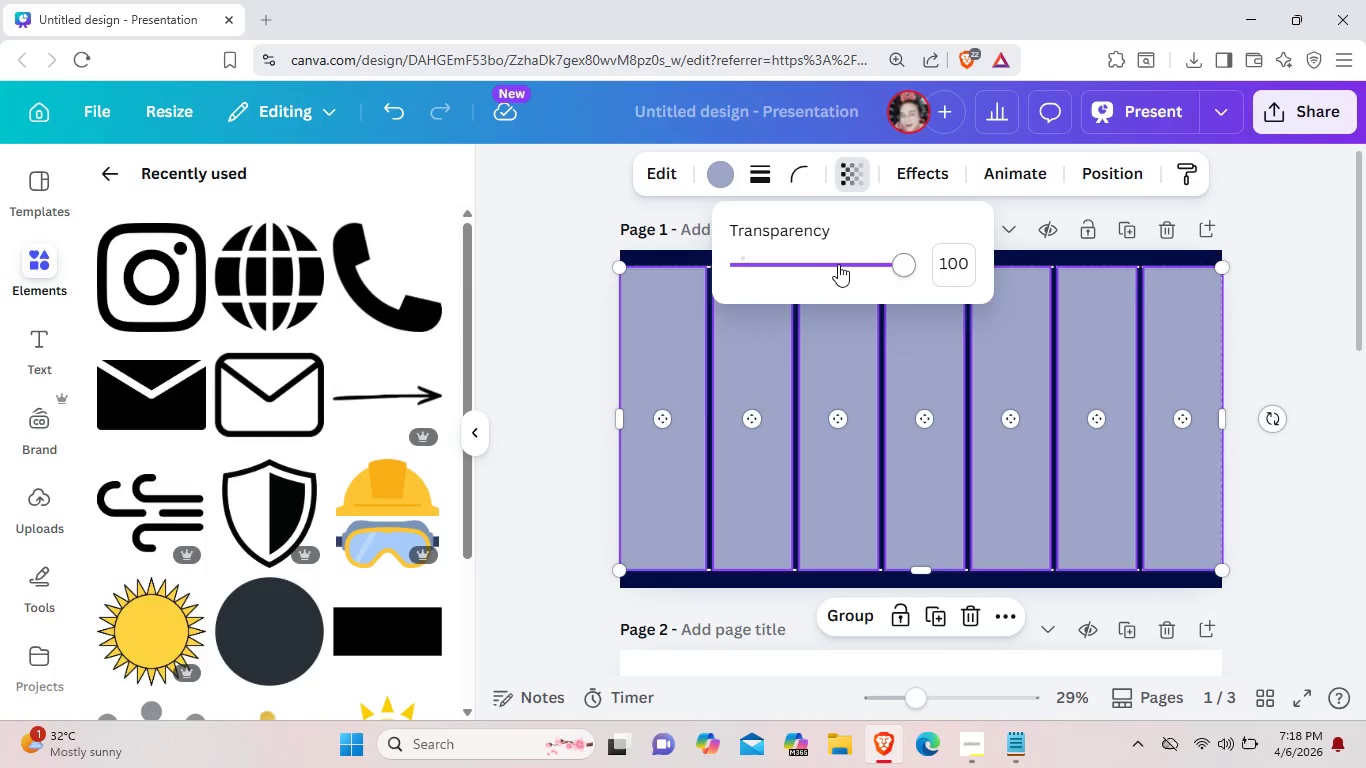 
left_click([838, 264])
 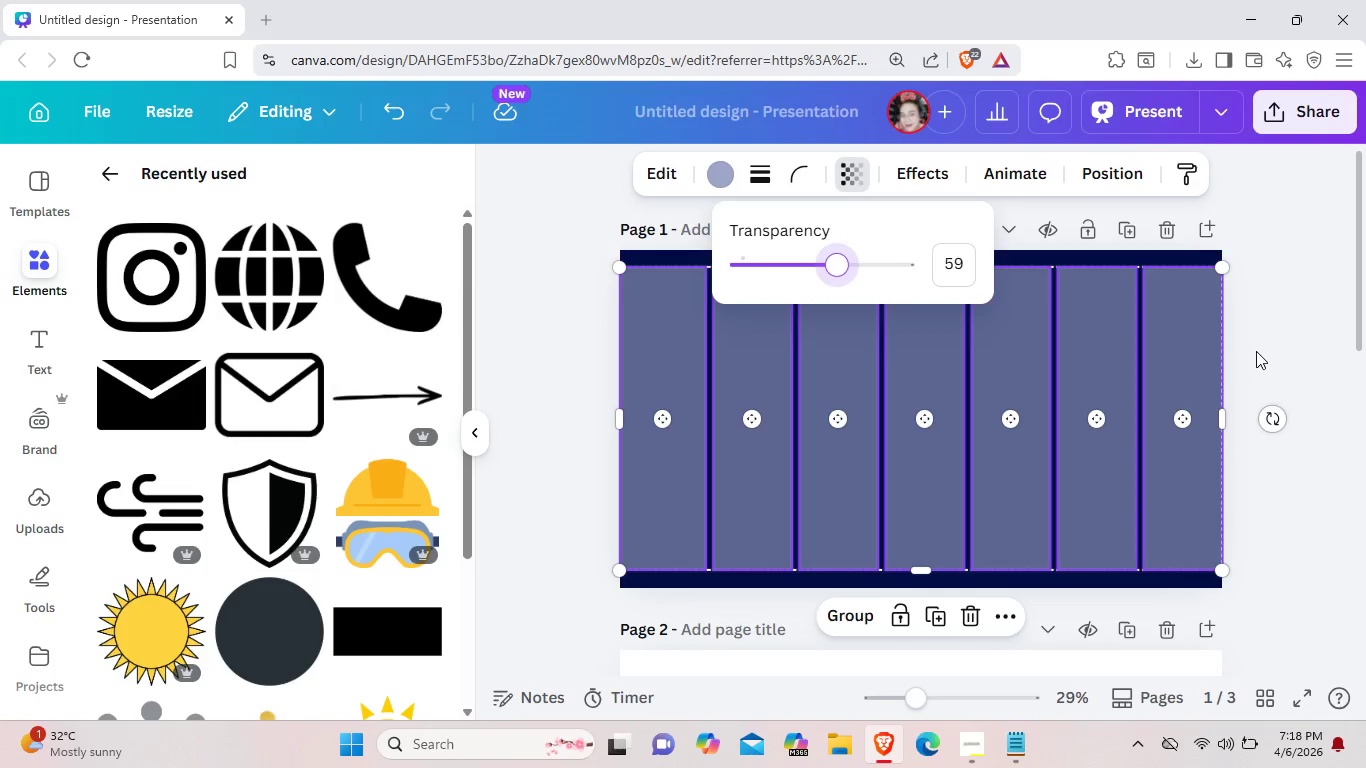 
left_click([1256, 351])
 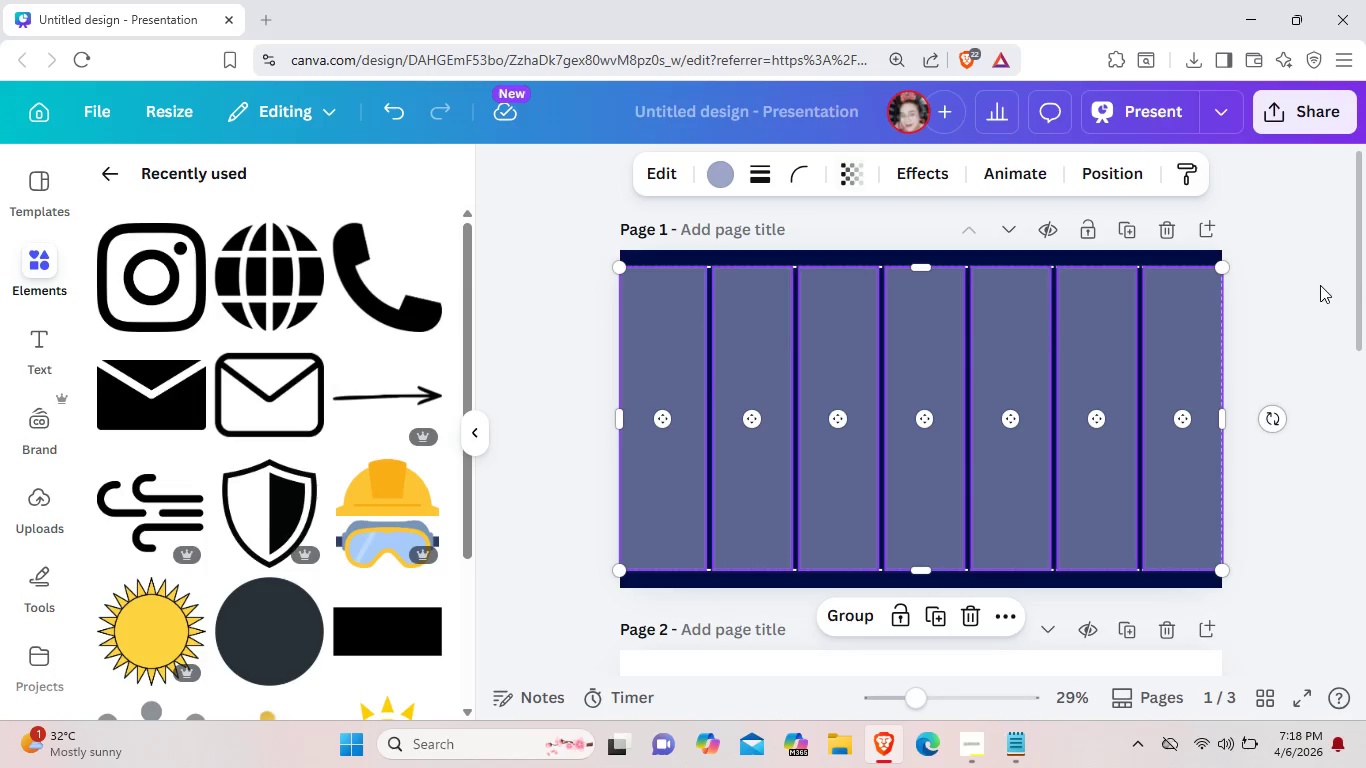 
left_click([1323, 287])
 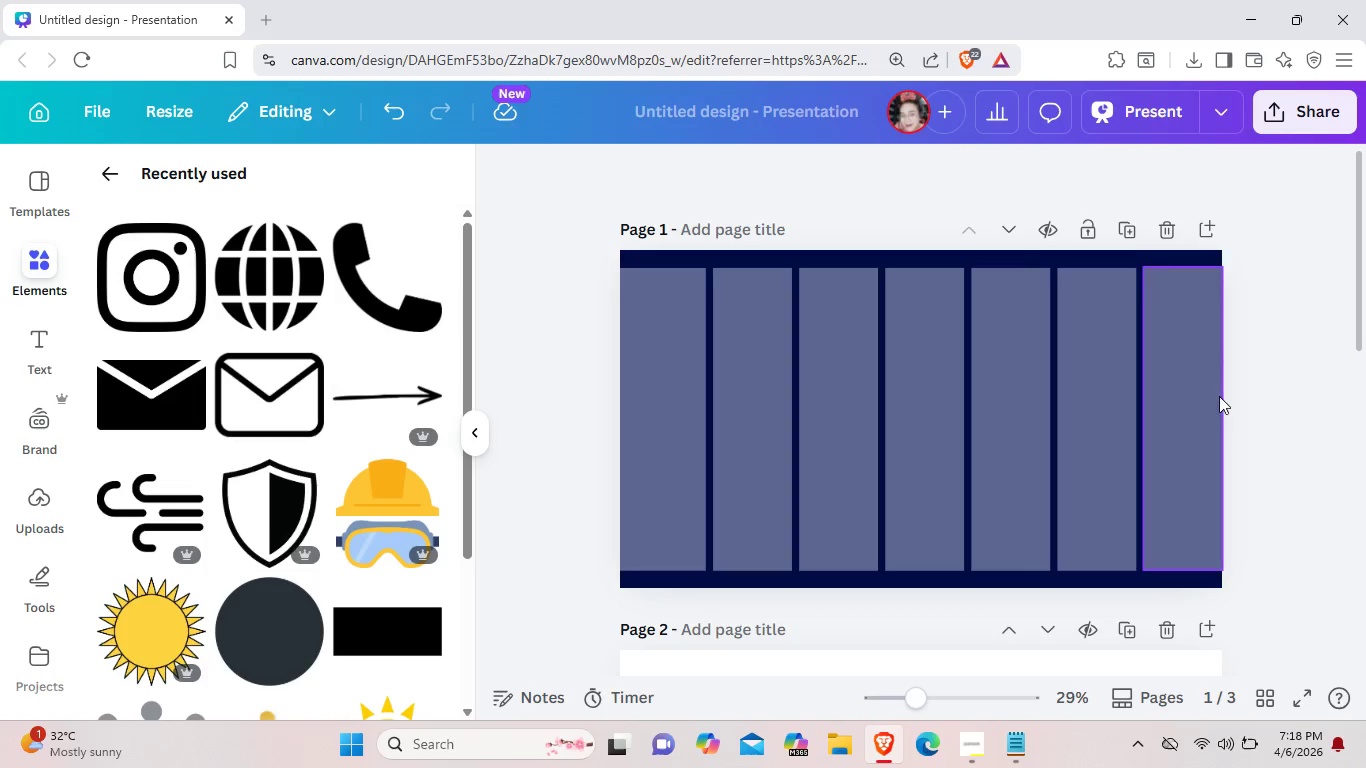 
wait(6.27)
 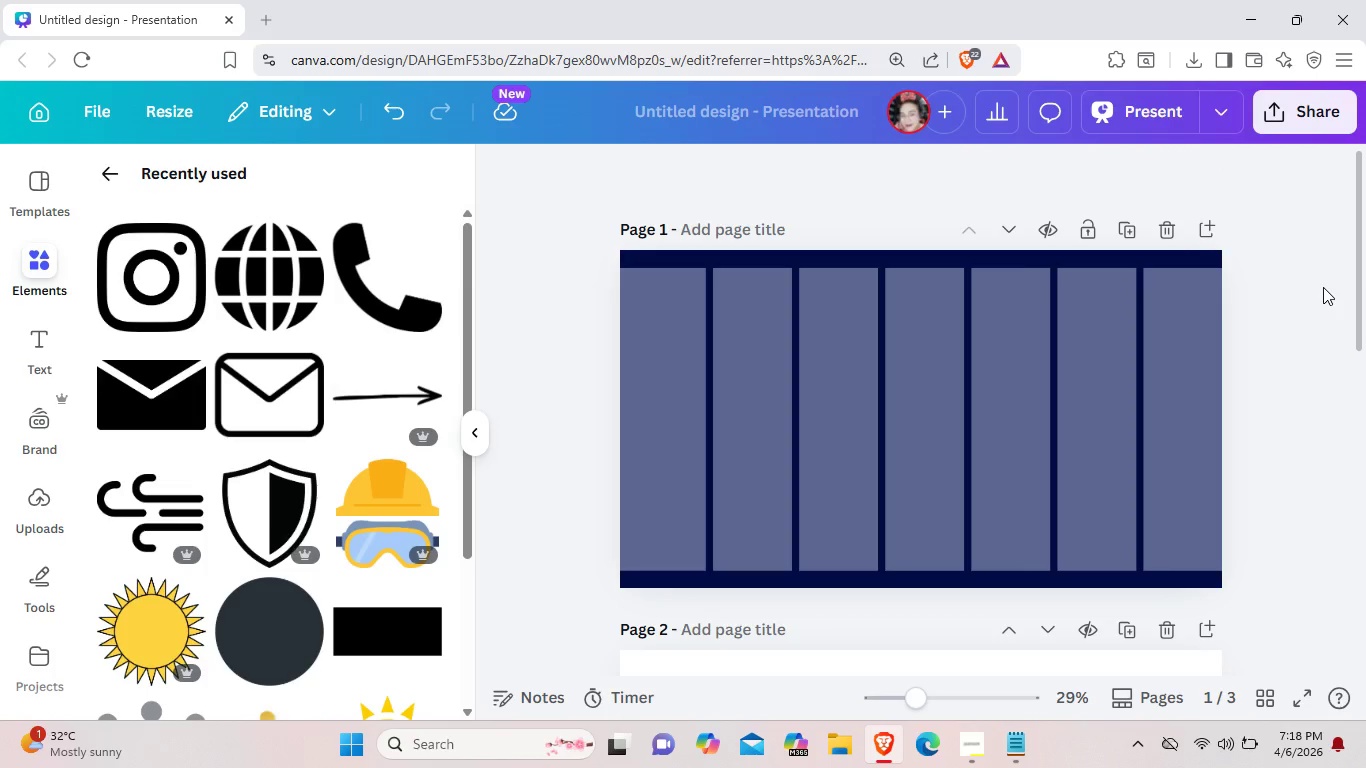 
left_click_drag(start_coordinate=[1288, 483], to_coordinate=[601, 370])
 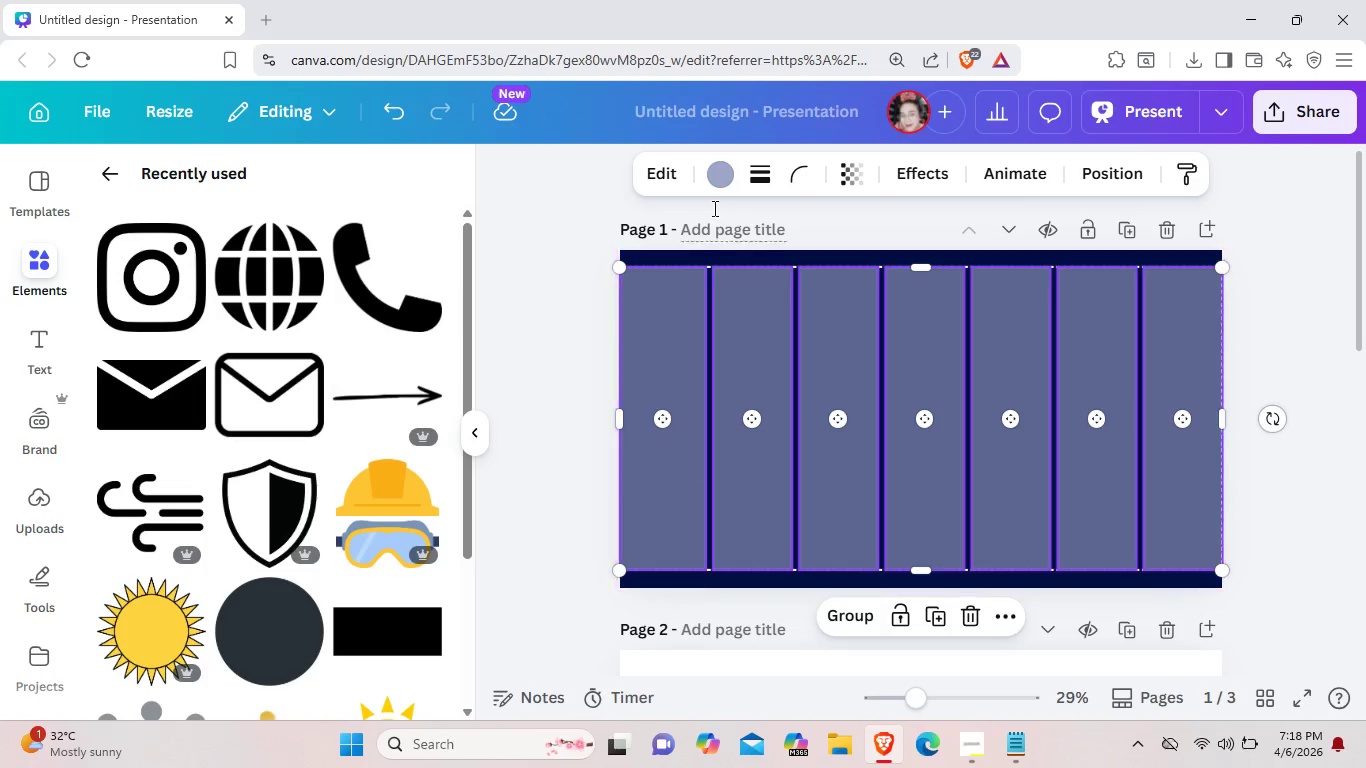 
left_click([717, 176])
 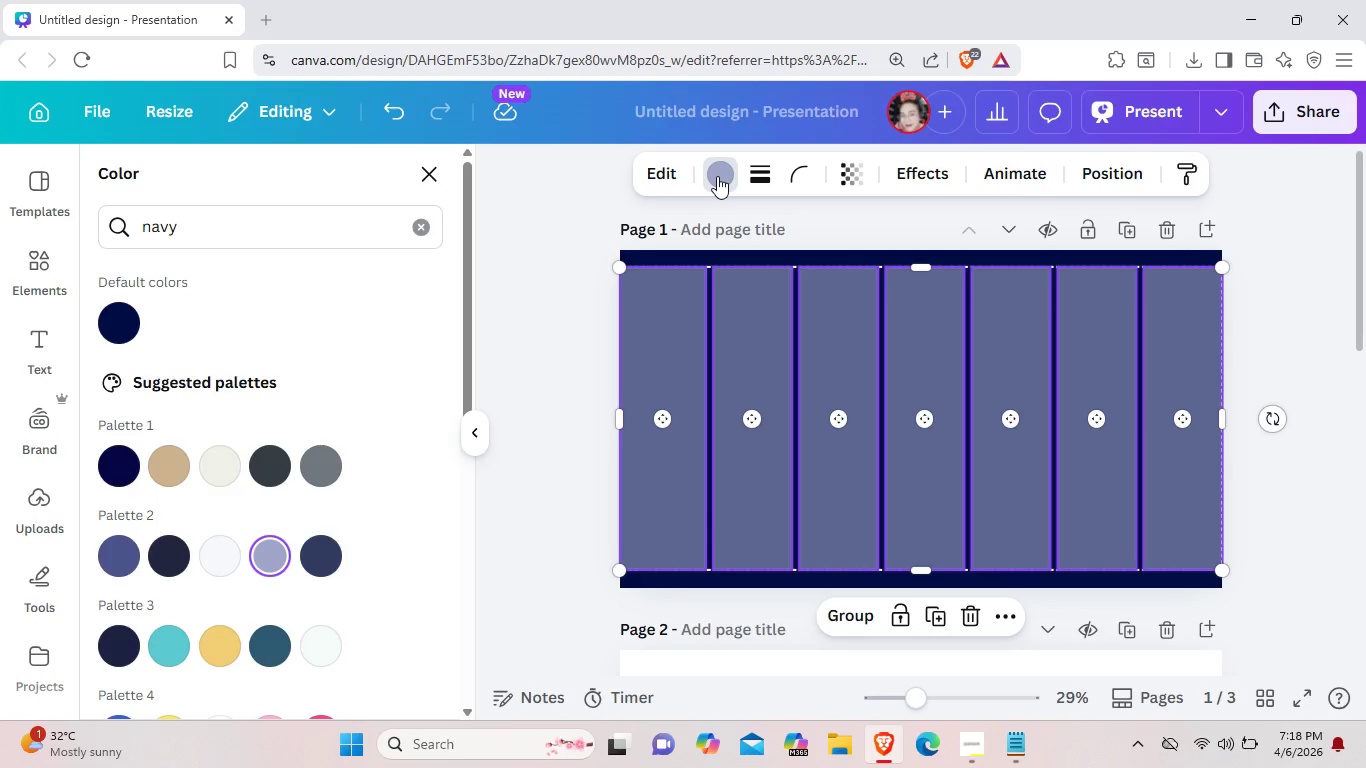 
wait(5.66)
 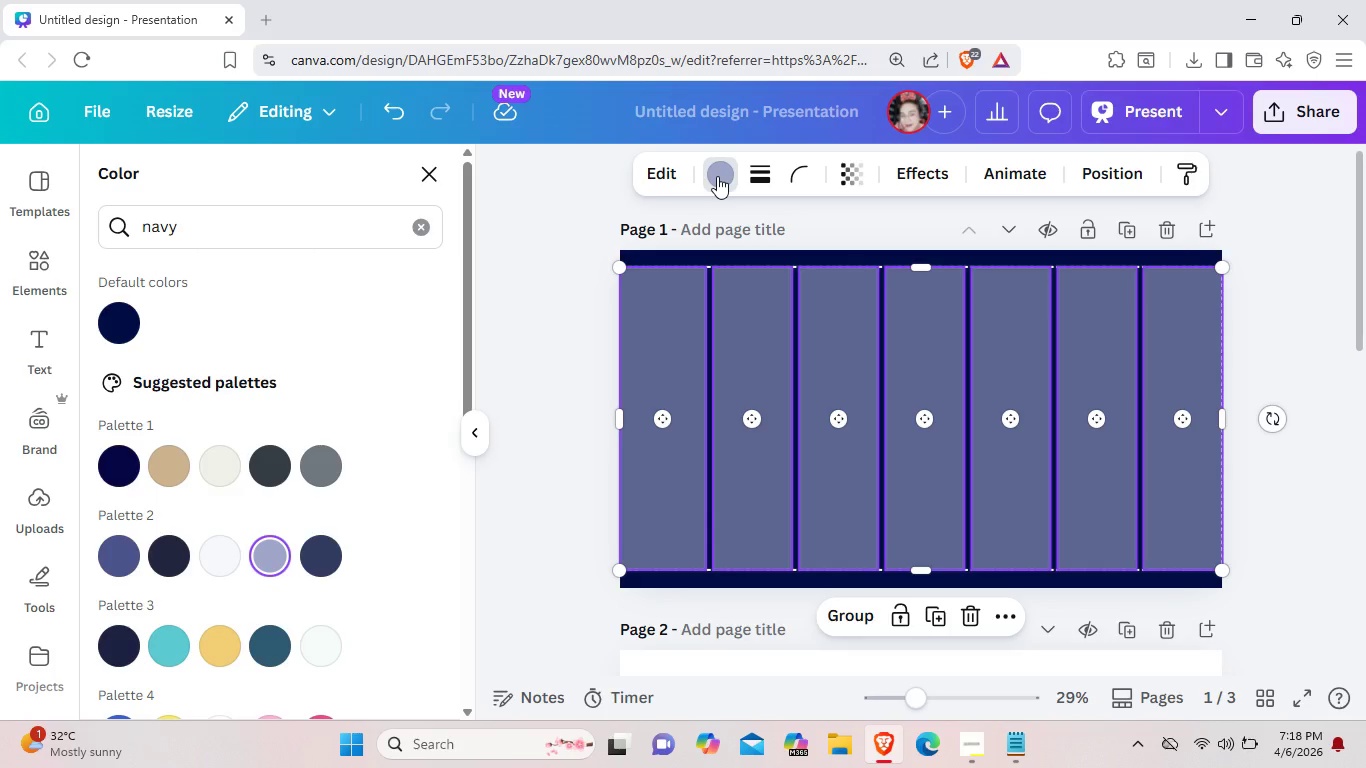 
left_click([717, 176])
 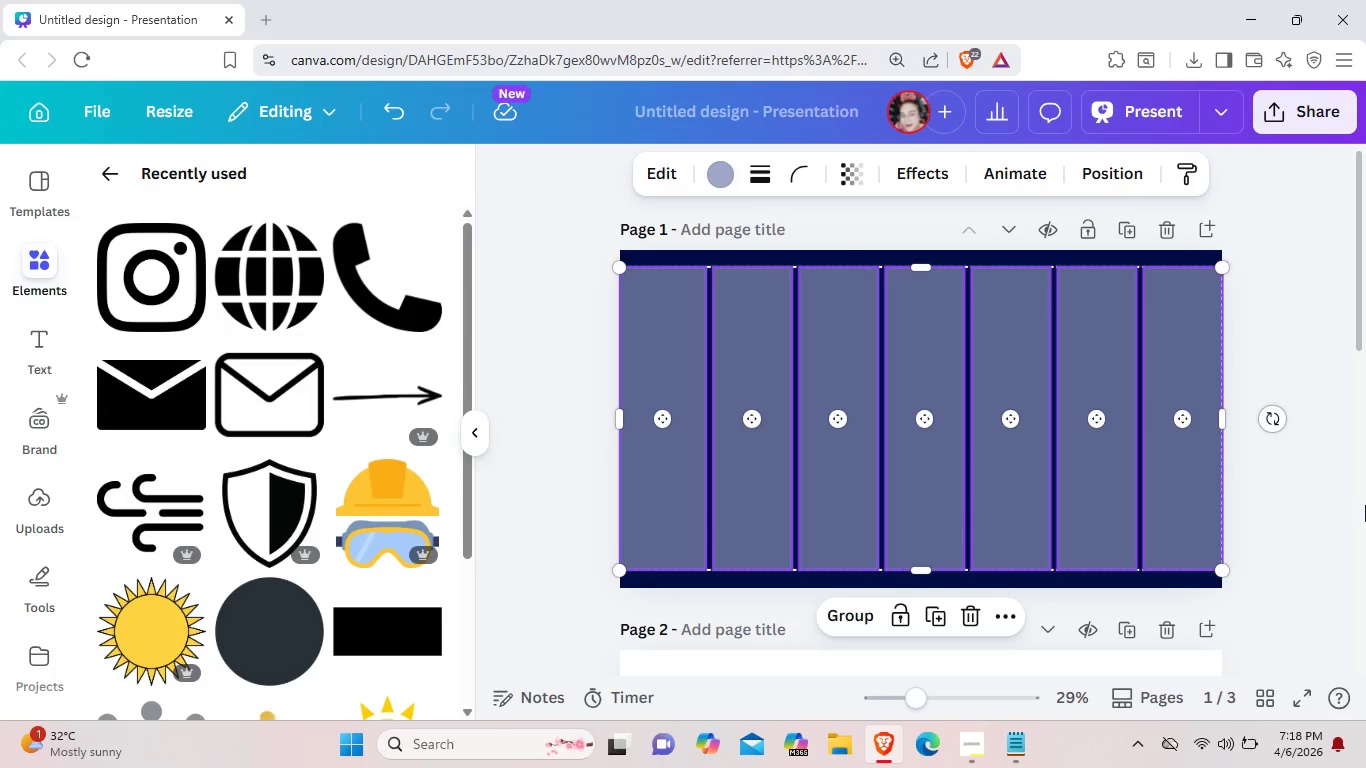 
left_click([1299, 475])
 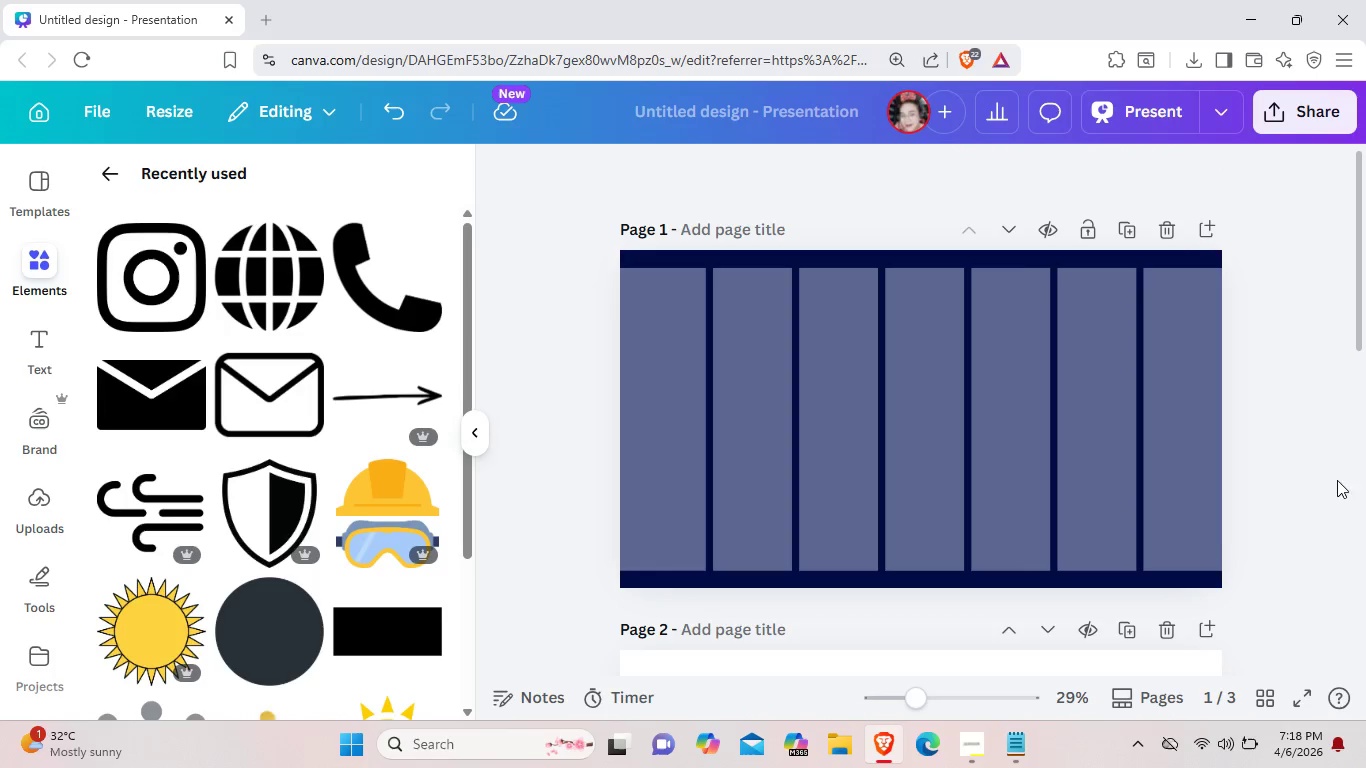 
left_click_drag(start_coordinate=[1337, 480], to_coordinate=[593, 286])
 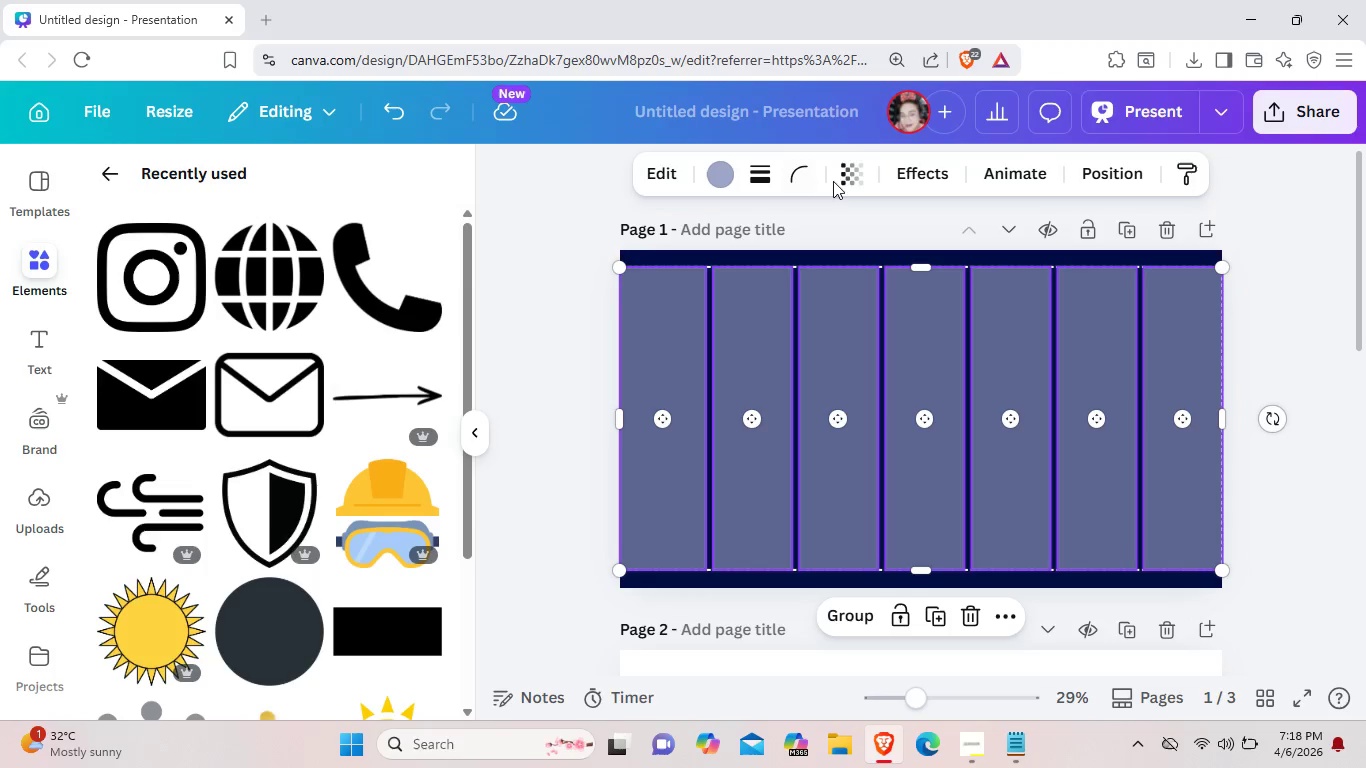 
left_click([840, 179])
 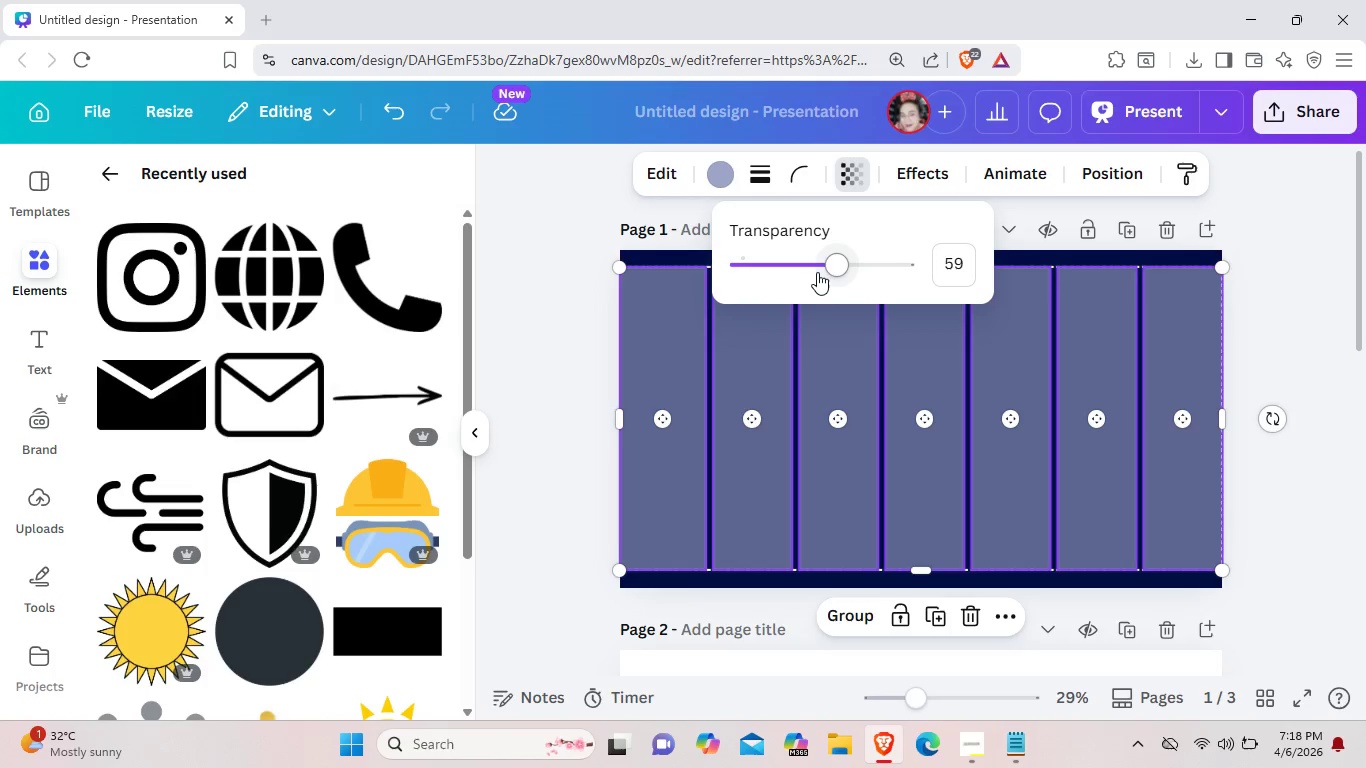 
left_click([817, 272])
 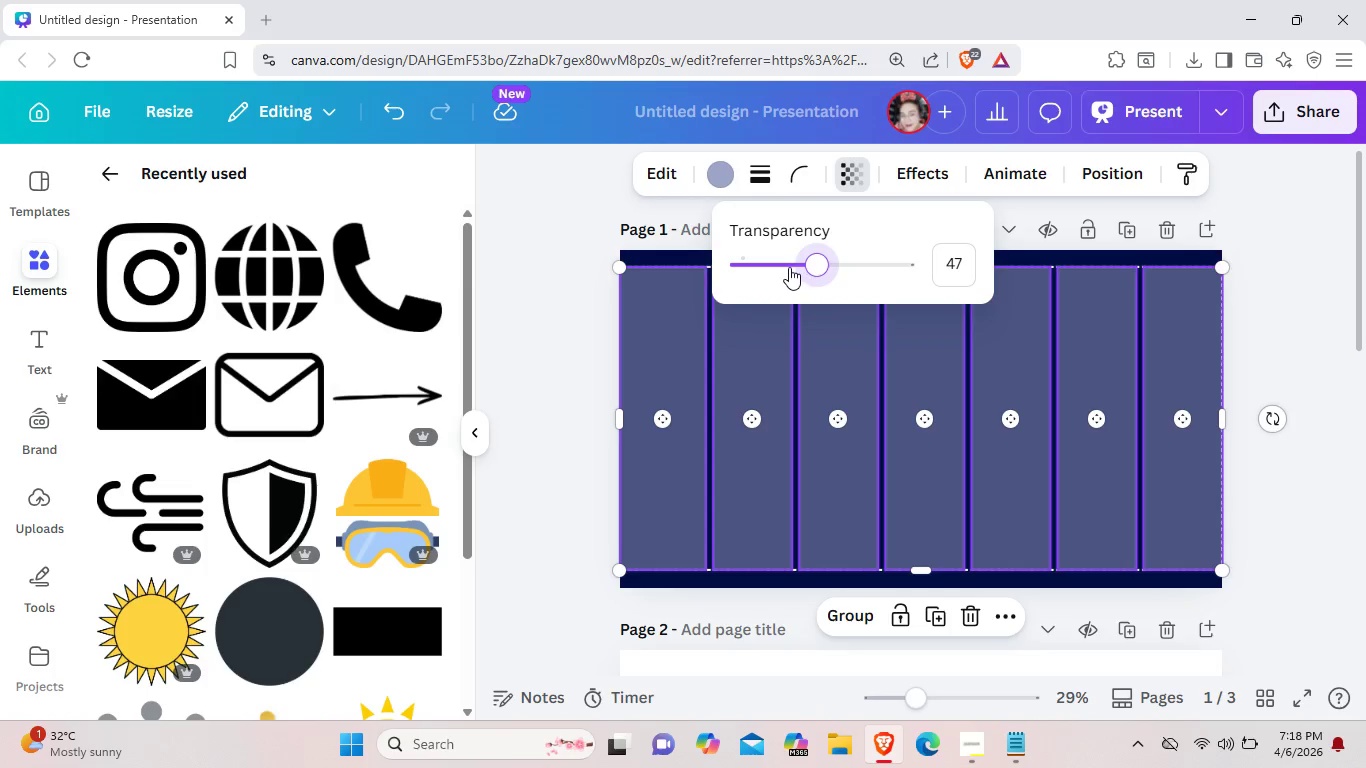 
left_click([789, 267])
 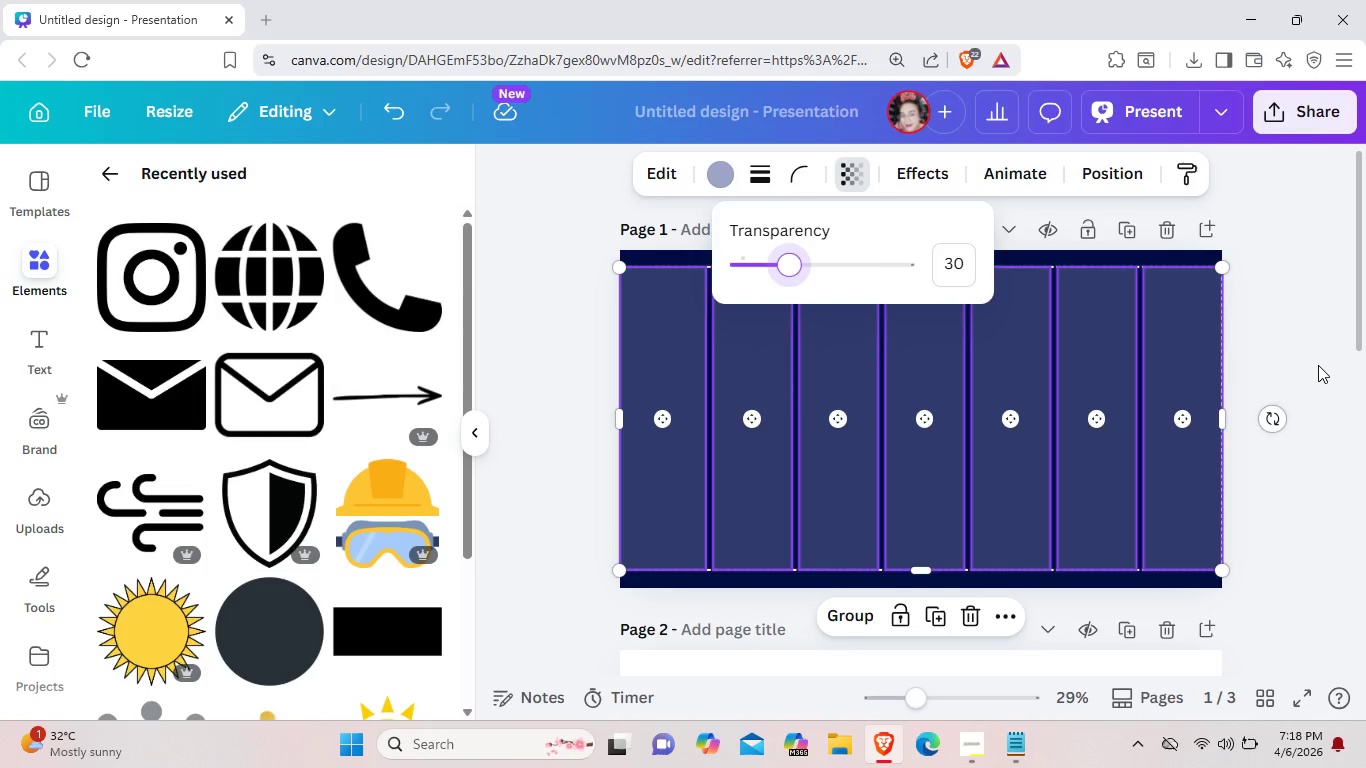 
left_click([1318, 365])
 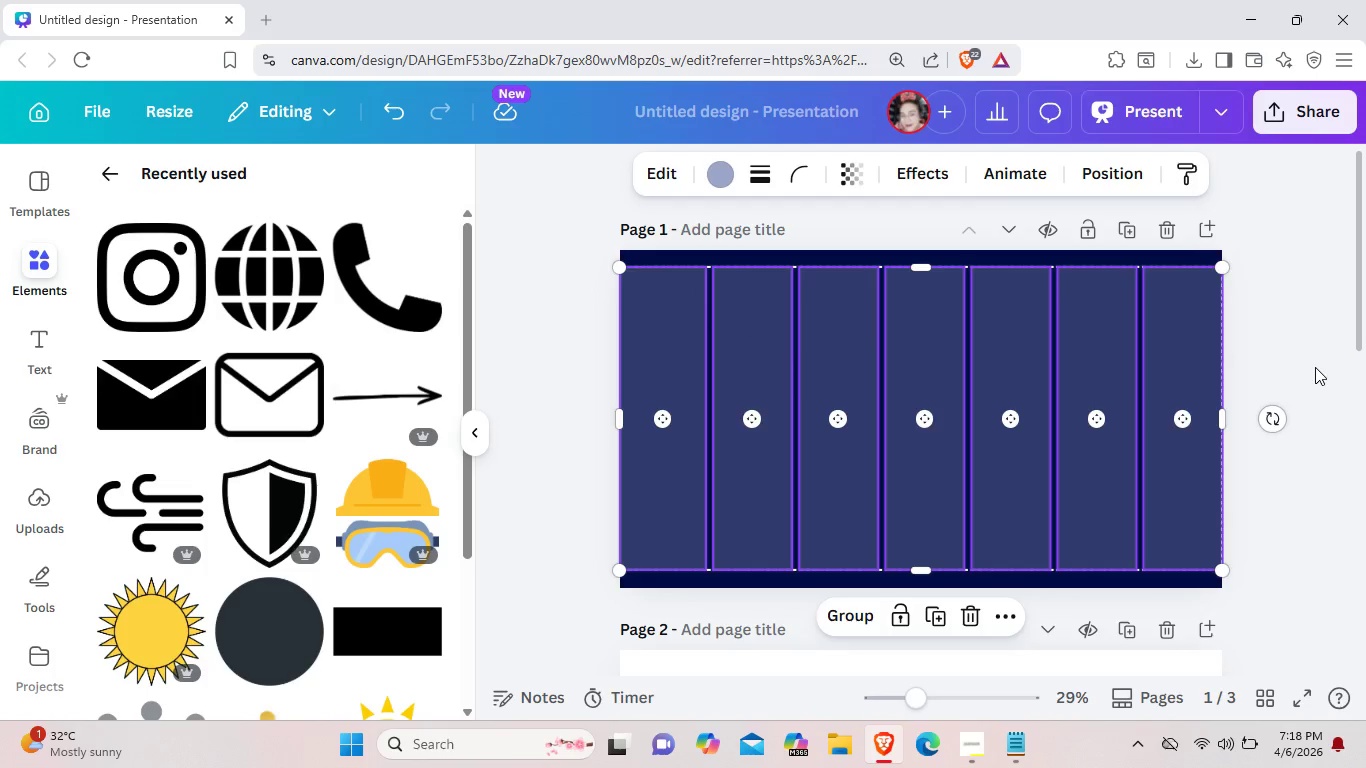 
left_click([1315, 367])
 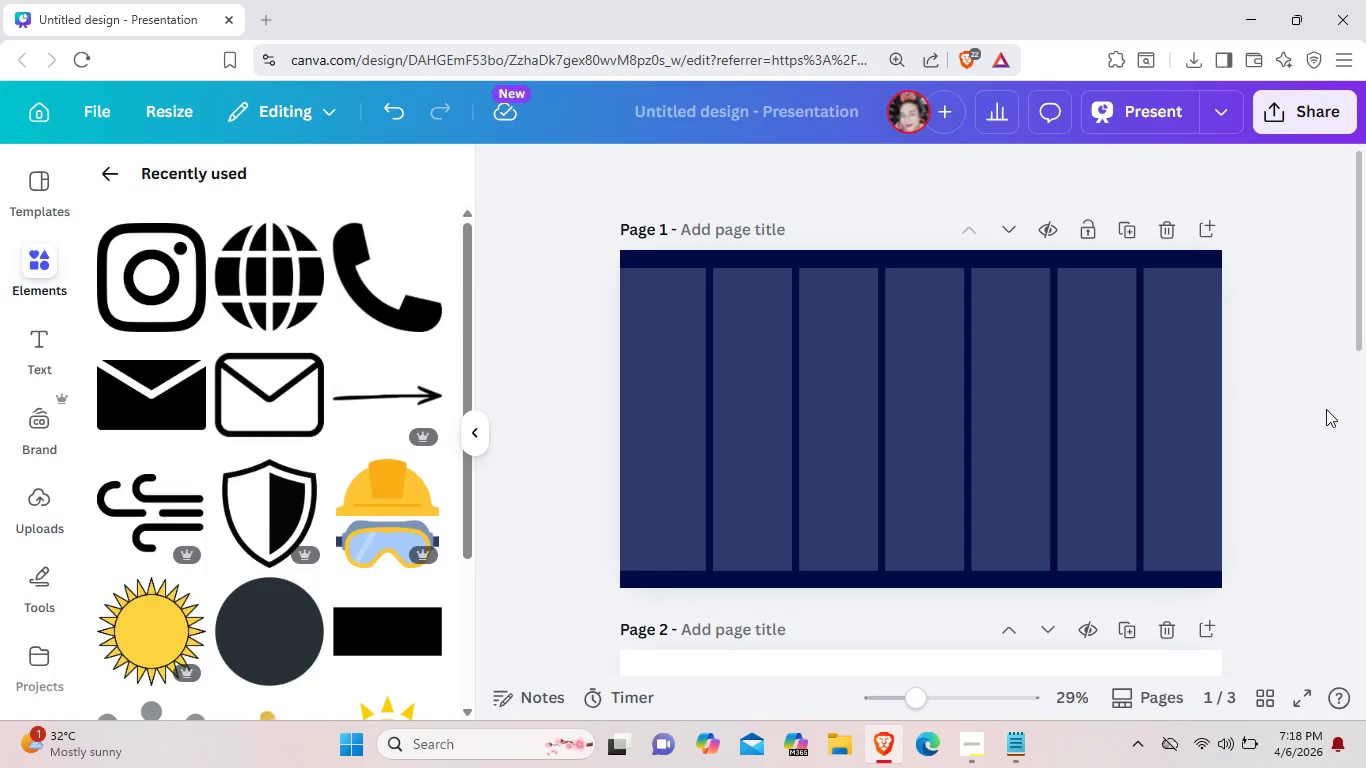 
left_click_drag(start_coordinate=[1326, 417], to_coordinate=[616, 254])
 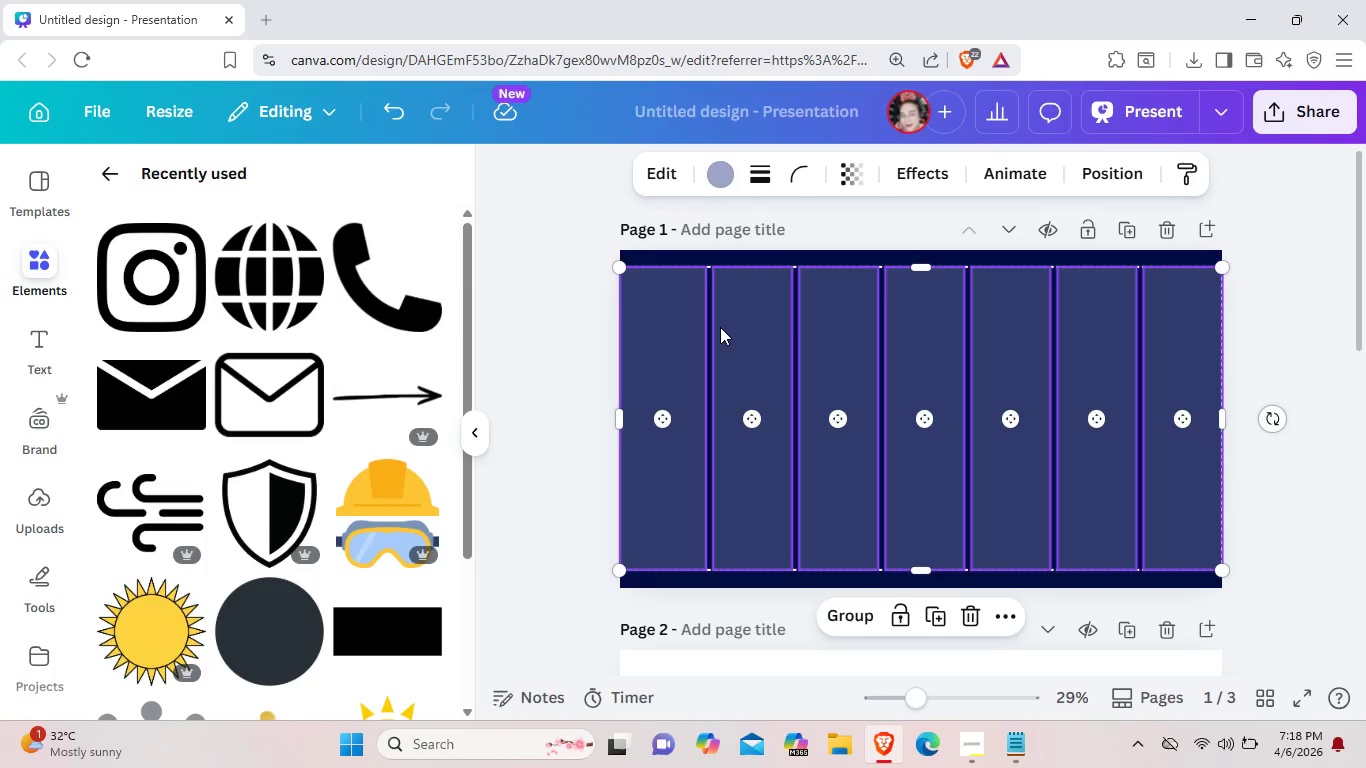 
right_click([720, 327])
 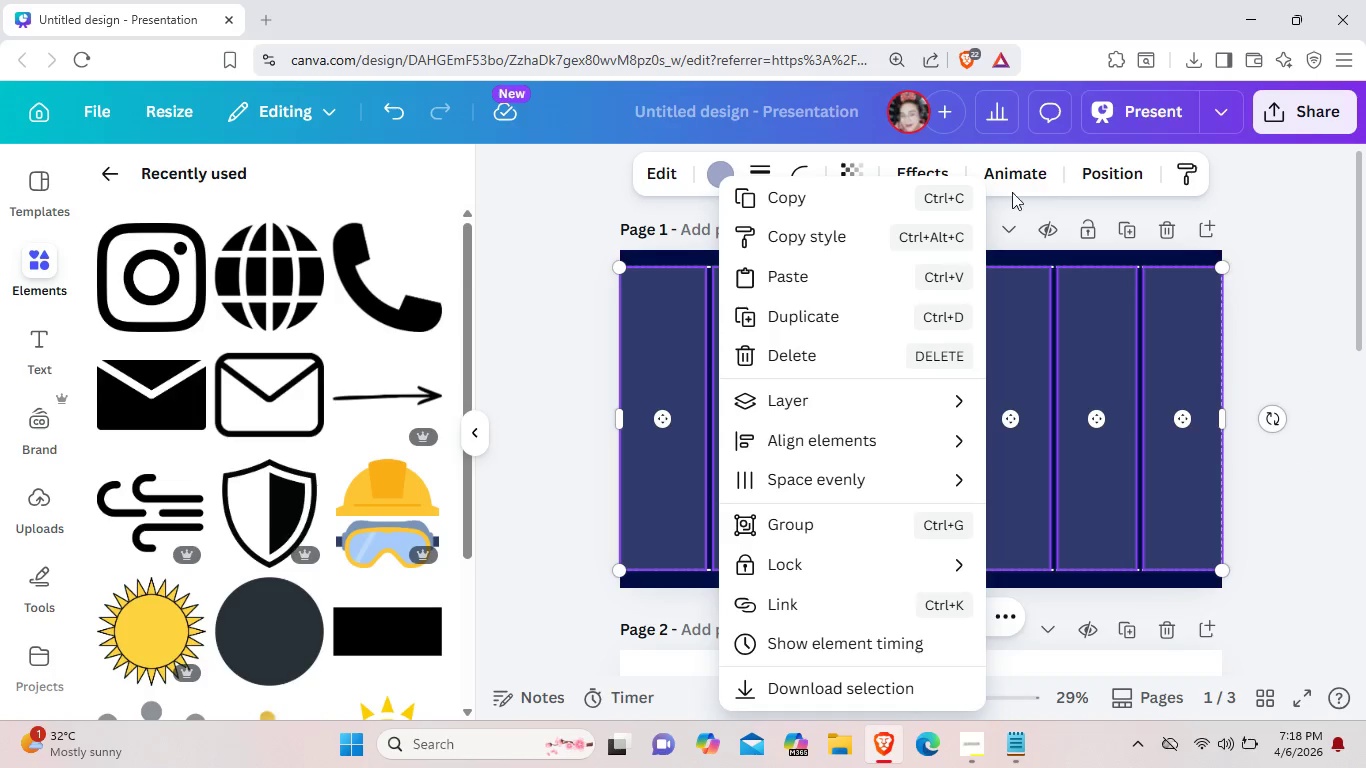 
left_click([1284, 293])
 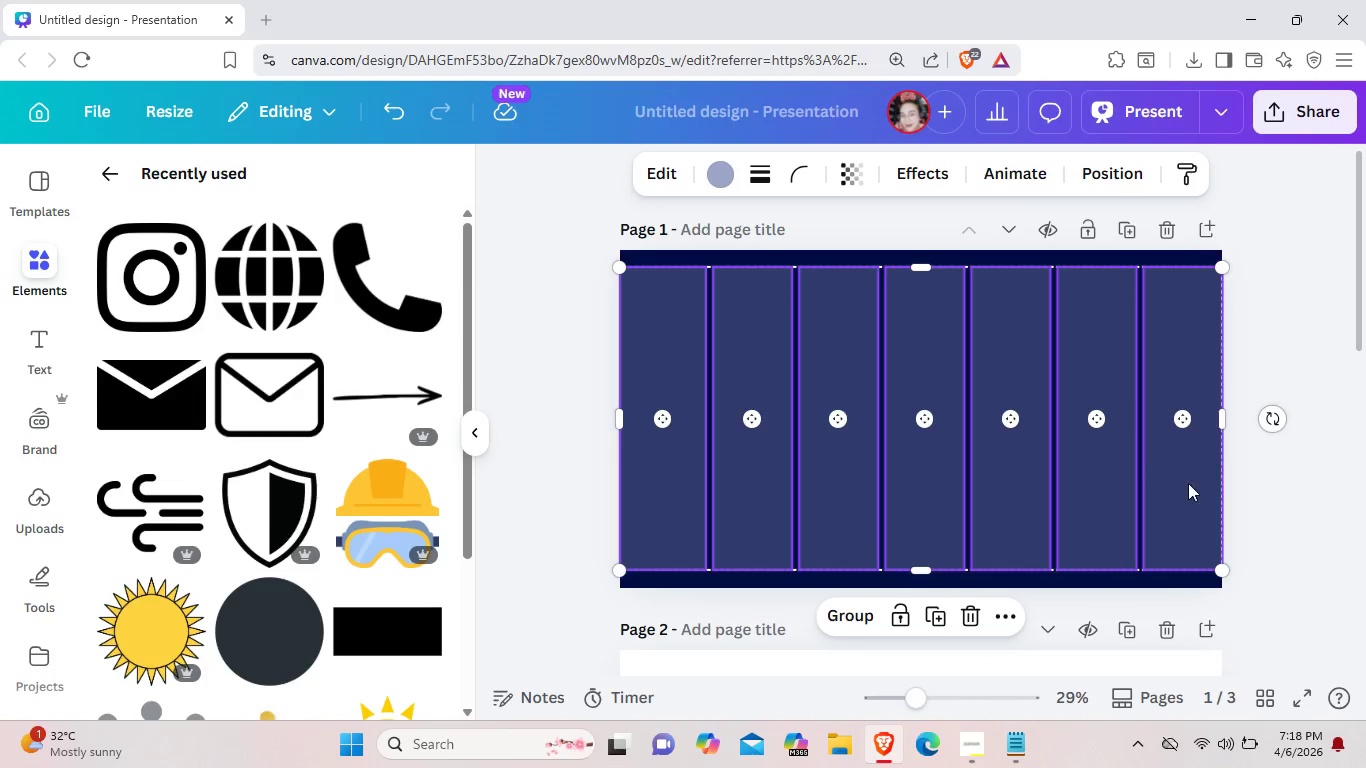 
right_click([1143, 459])
 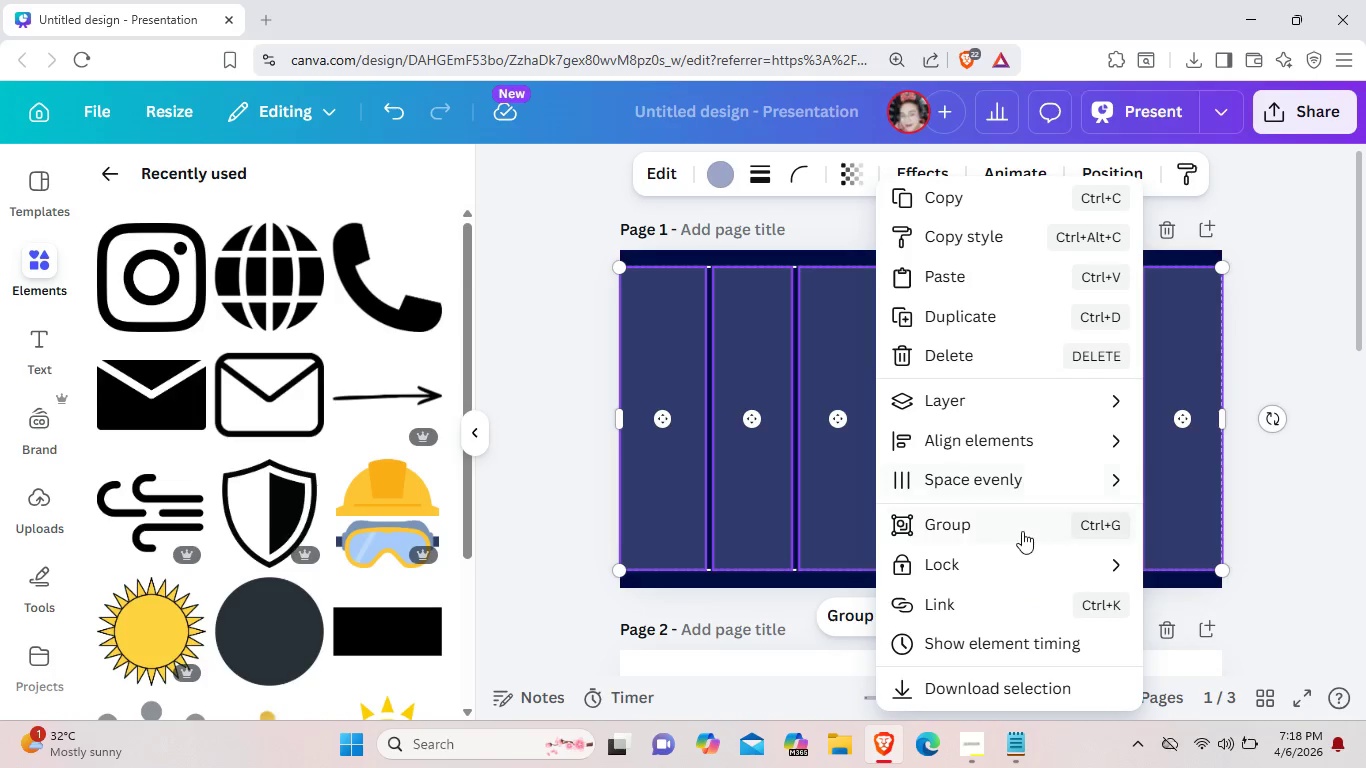 
scroll: coordinate [997, 575], scroll_direction: down, amount: 5.0
 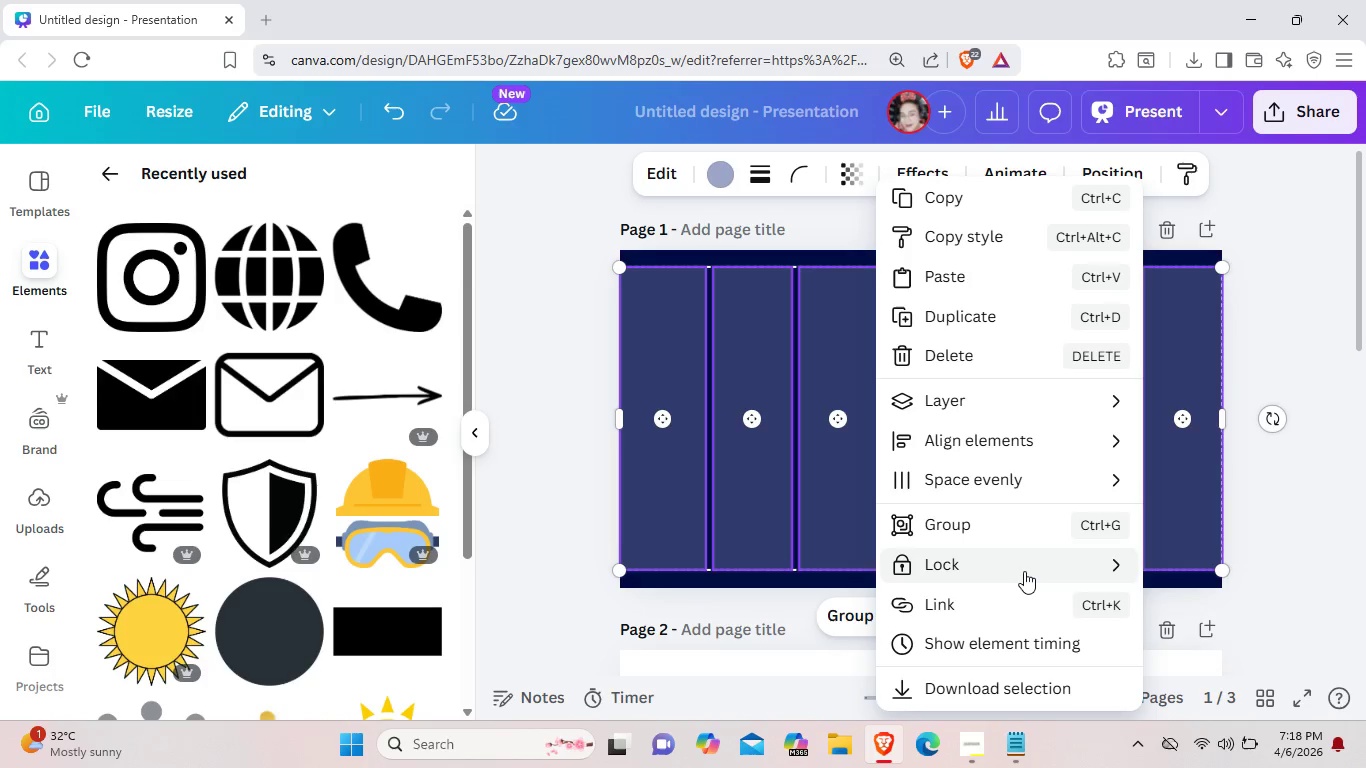 
left_click([1024, 571])
 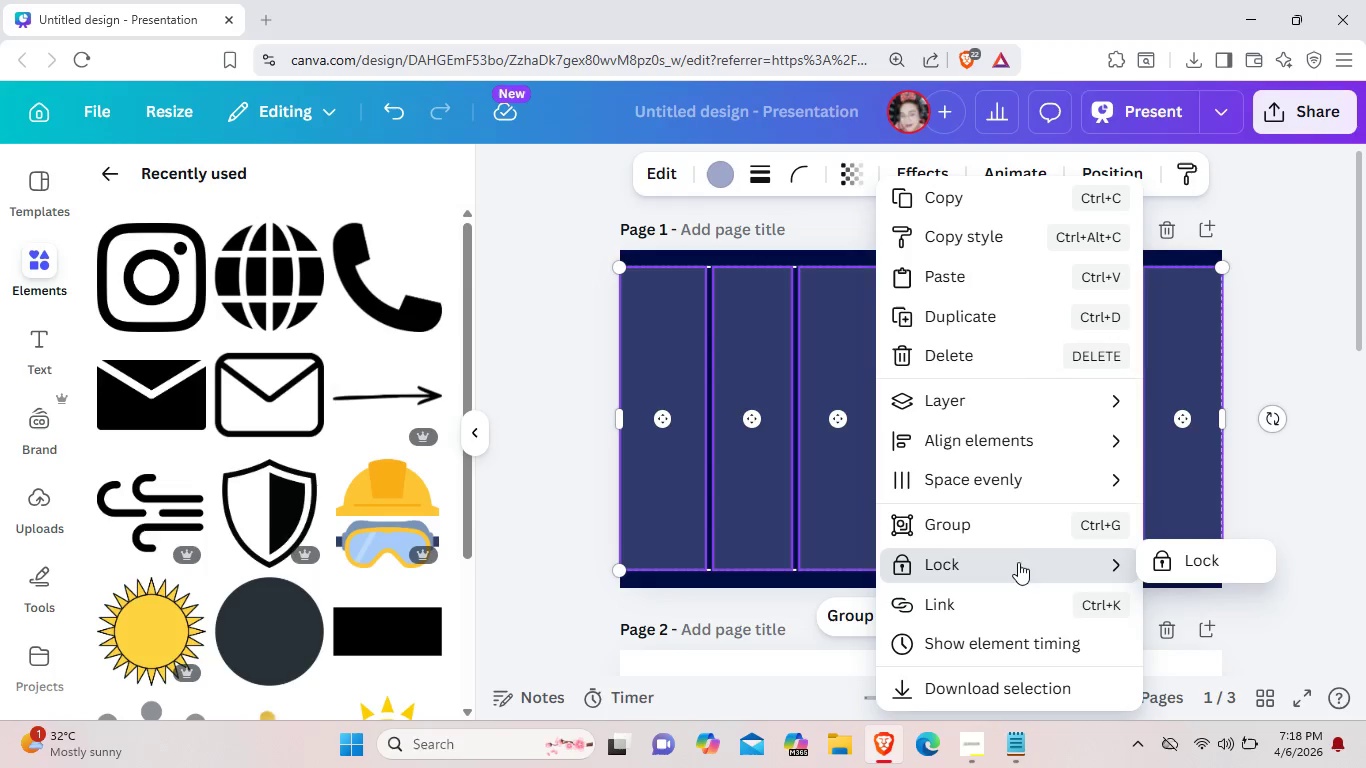 
left_click([1016, 522])
 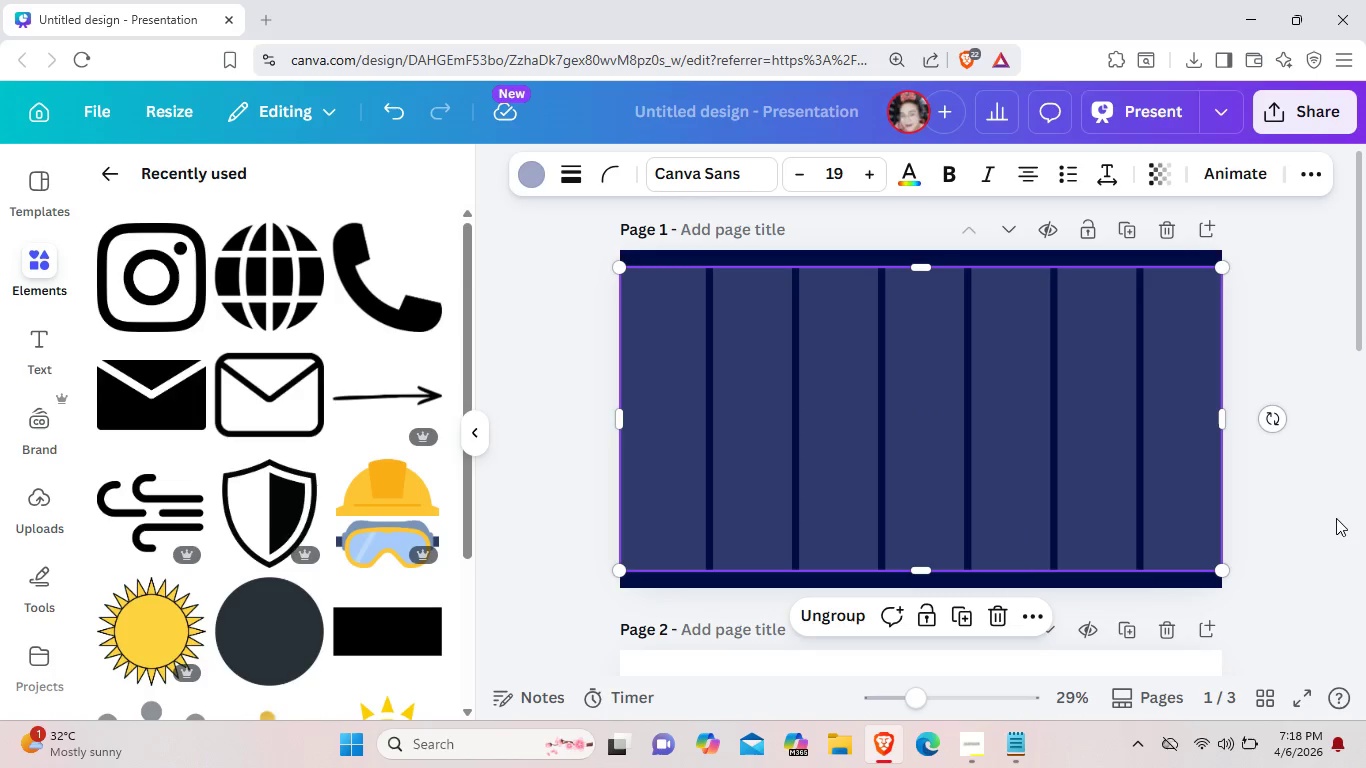 
left_click([1321, 533])
 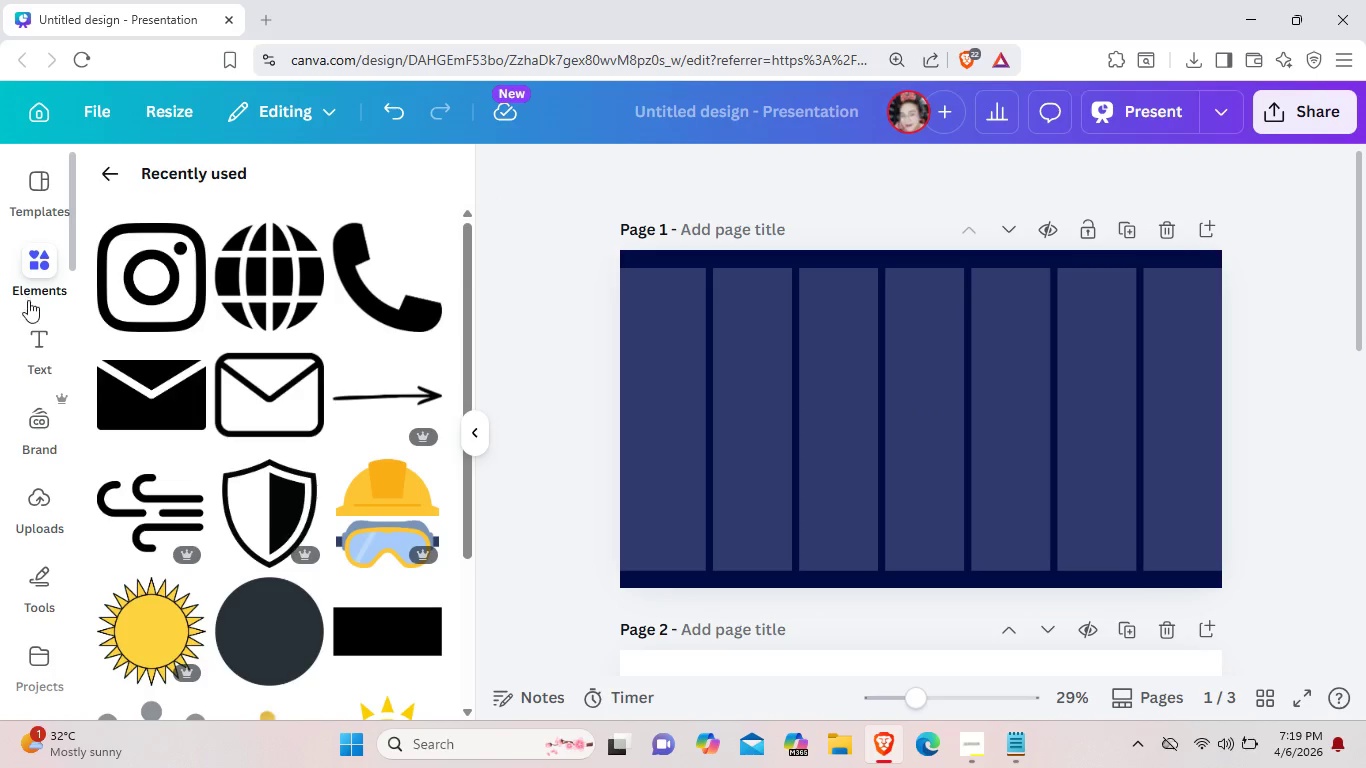 
left_click([34, 341])
 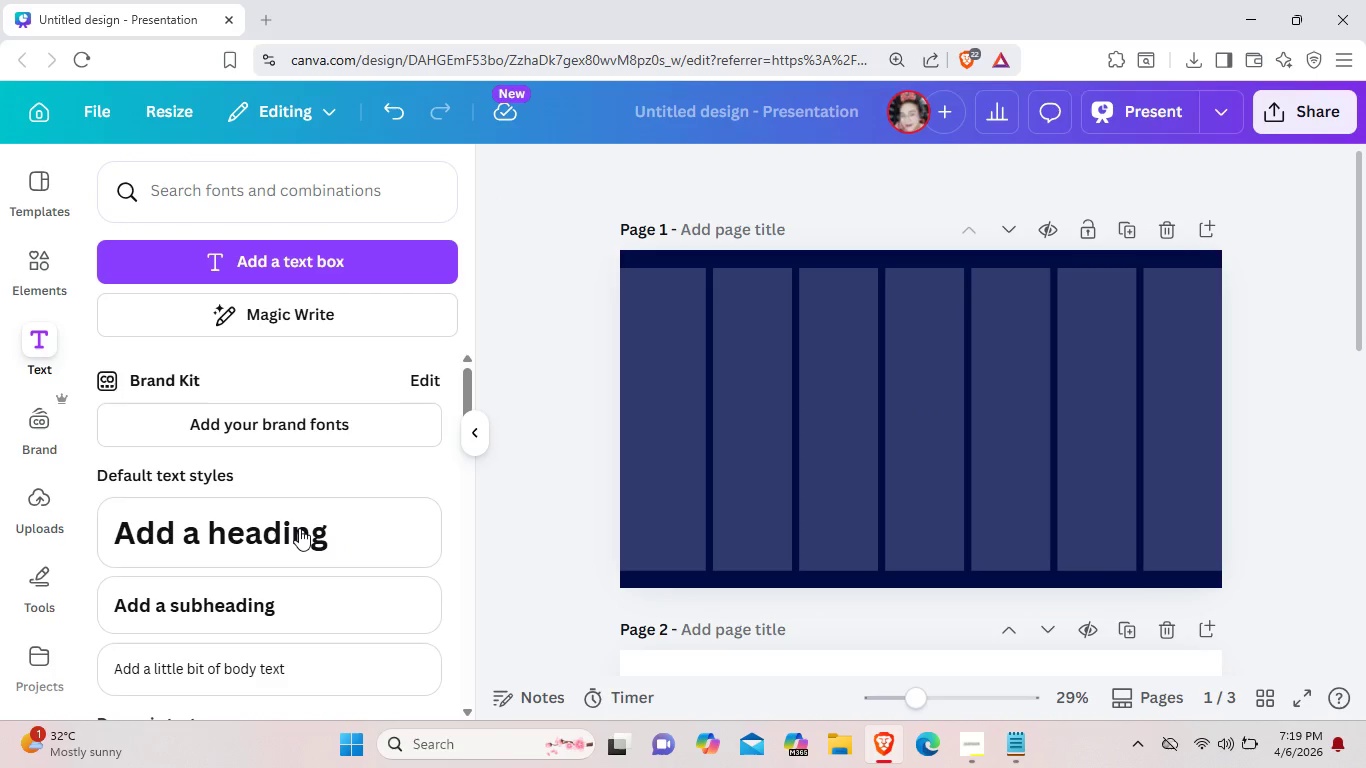 
double_click([299, 528])
 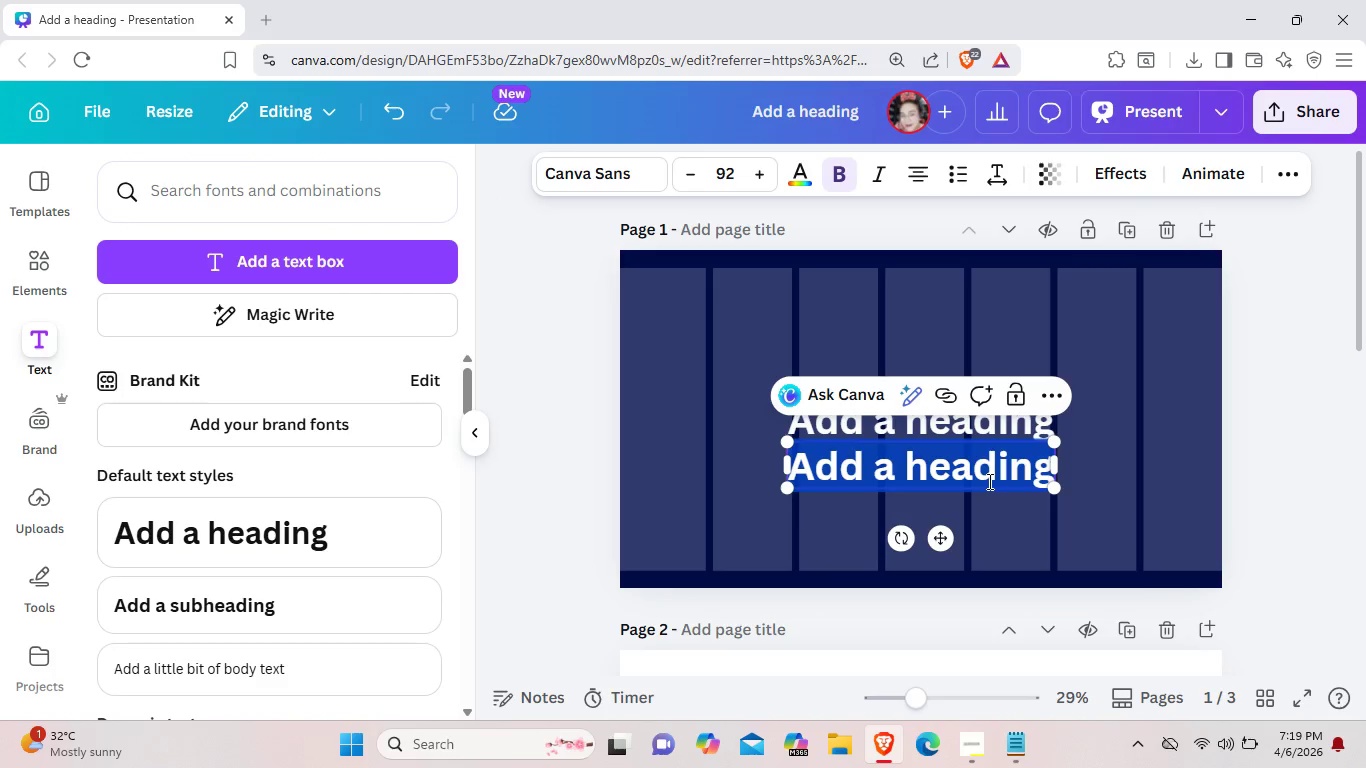 
left_click([1022, 468])
 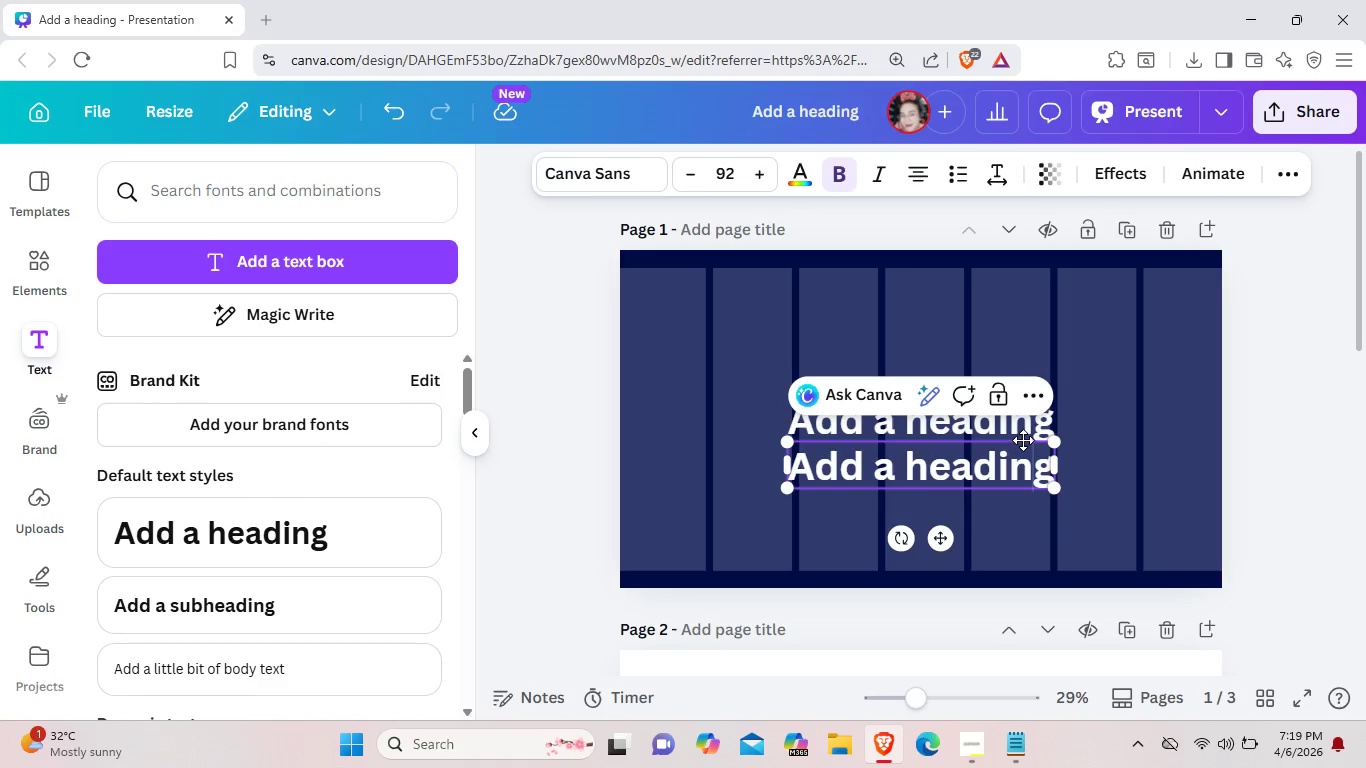 
left_click_drag(start_coordinate=[1023, 440], to_coordinate=[1012, 503])
 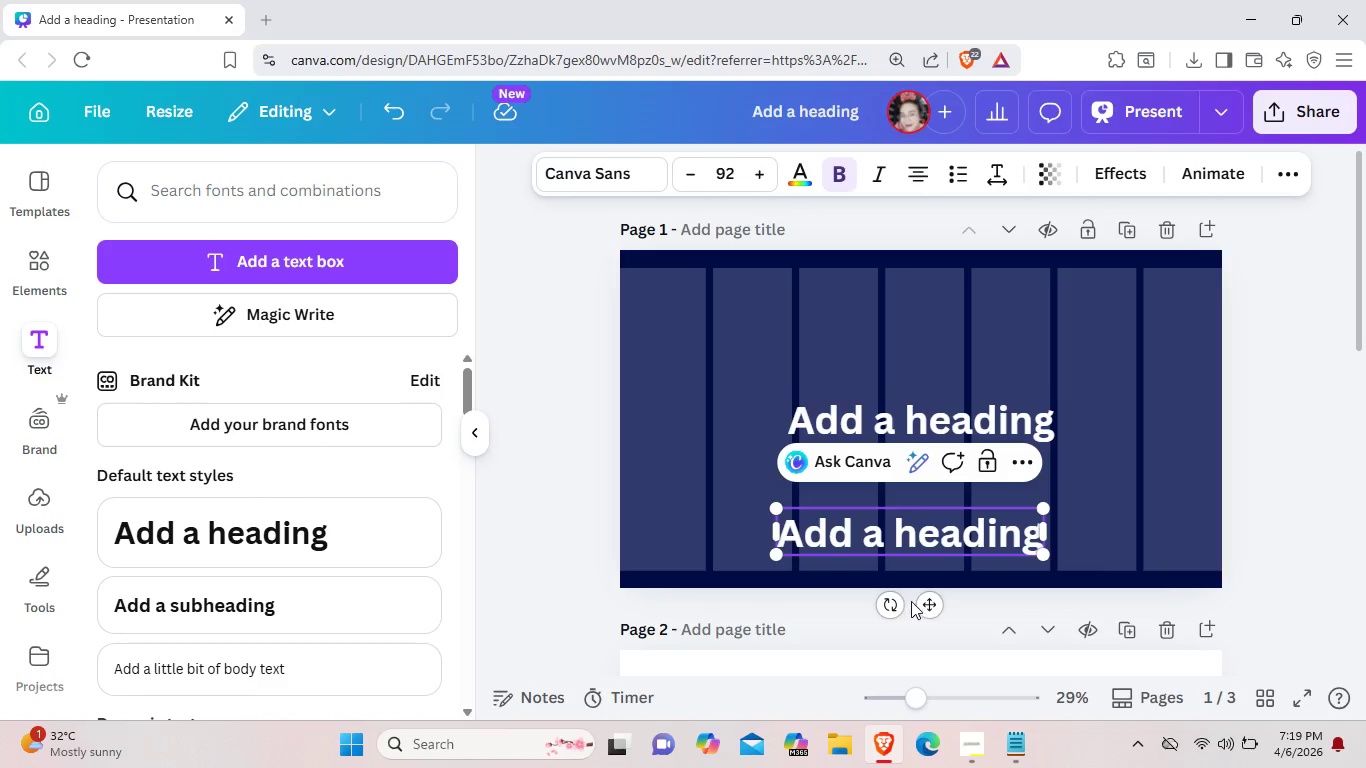 
left_click([923, 604])
 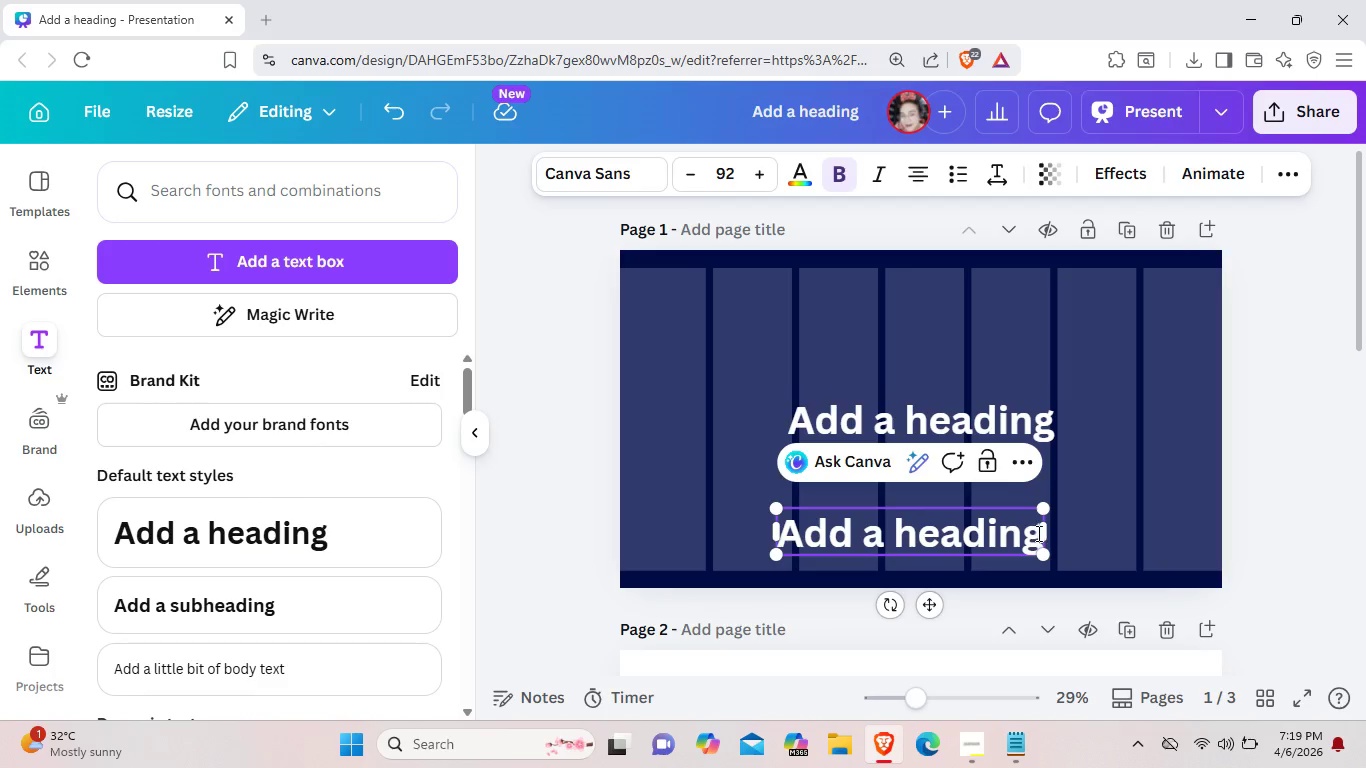 
left_click([1037, 533])
 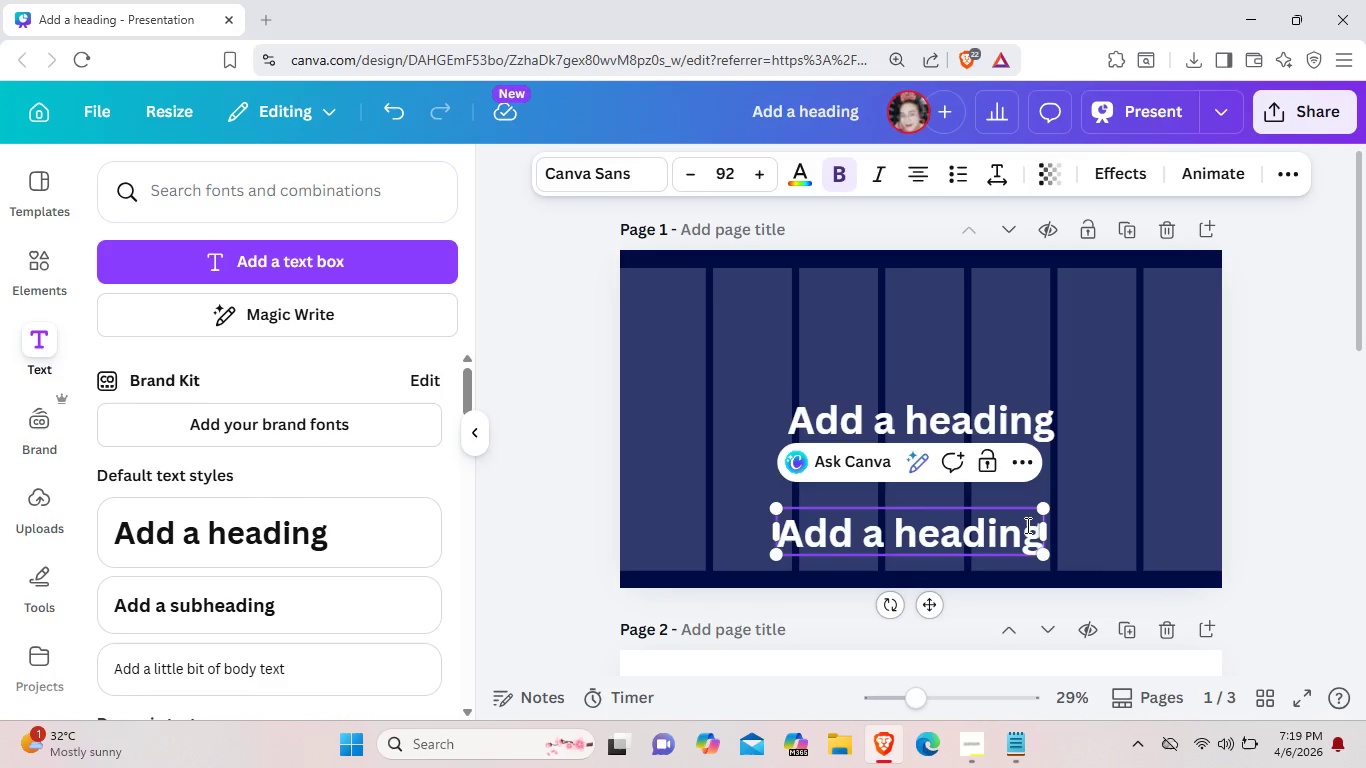 
key(Backspace)
 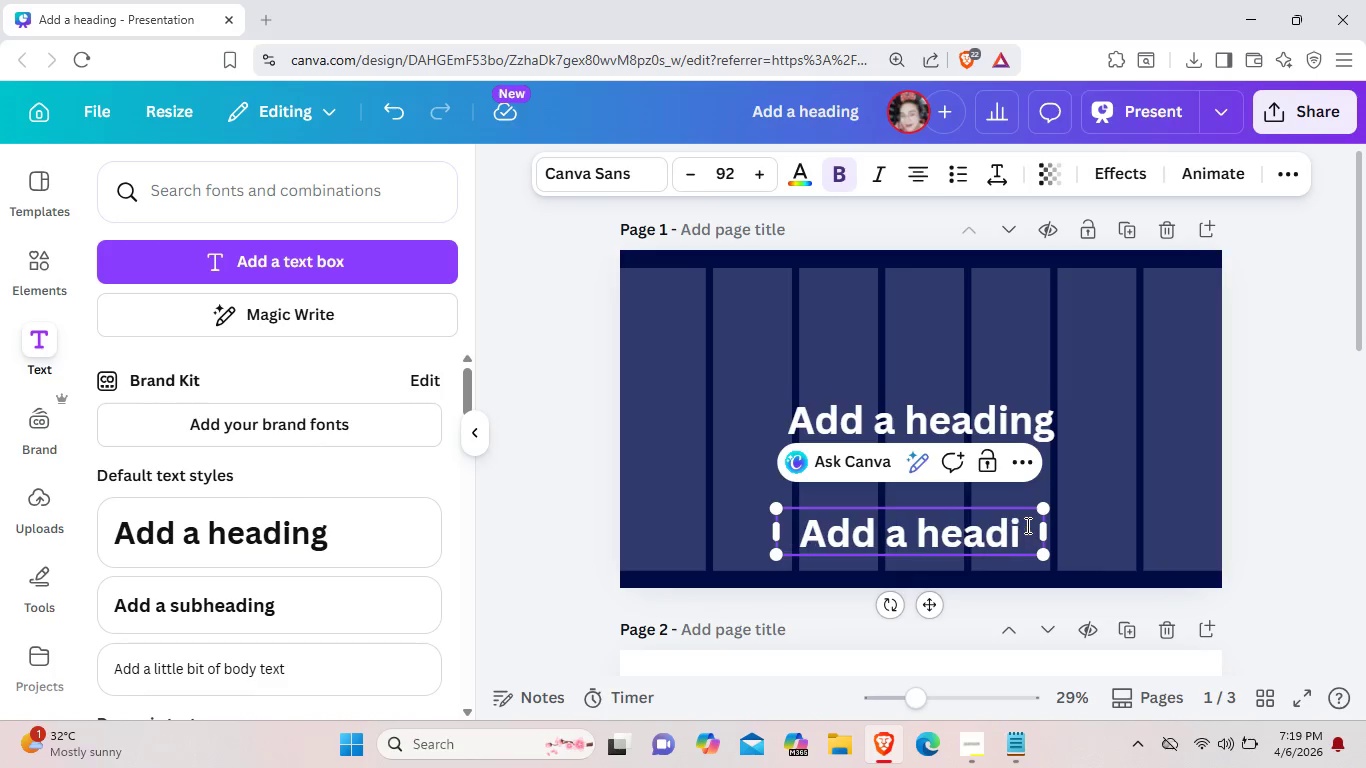 
key(Backspace)
 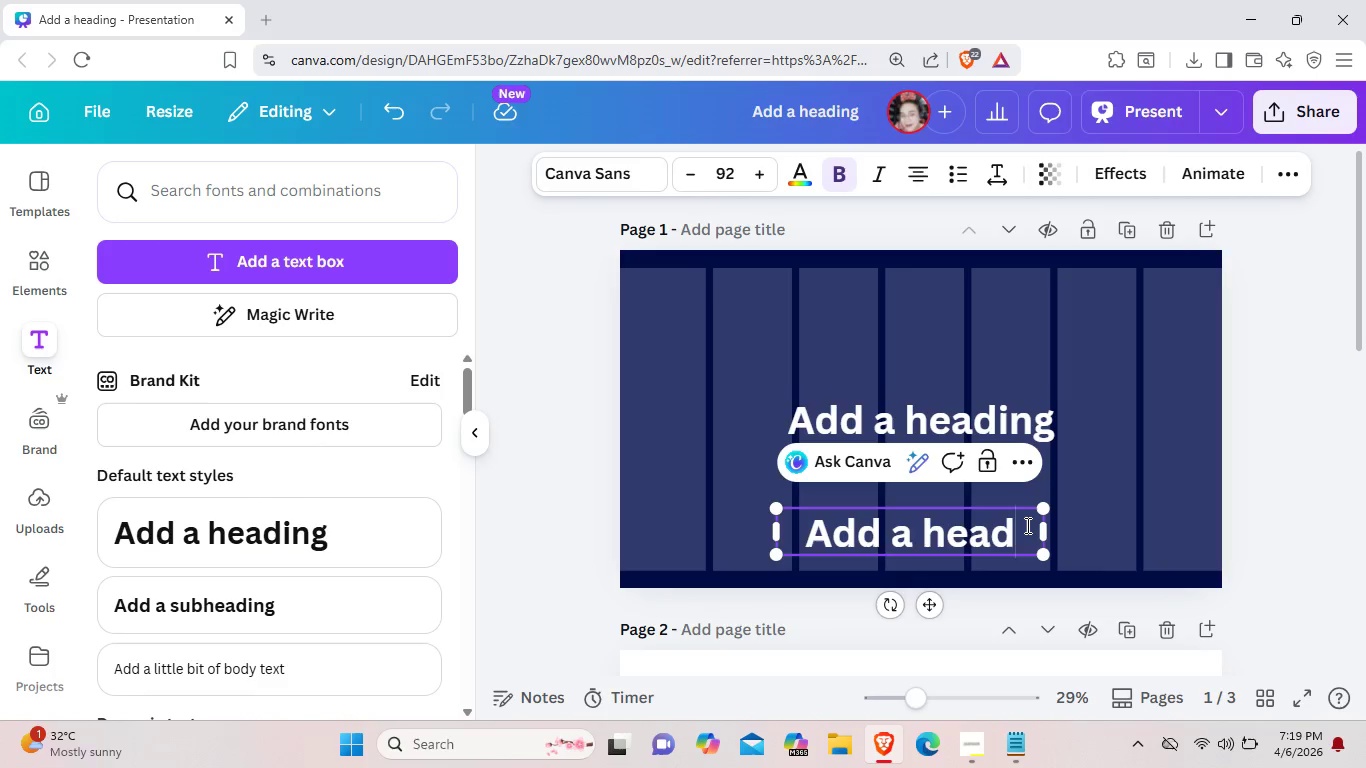 
key(Backspace)
 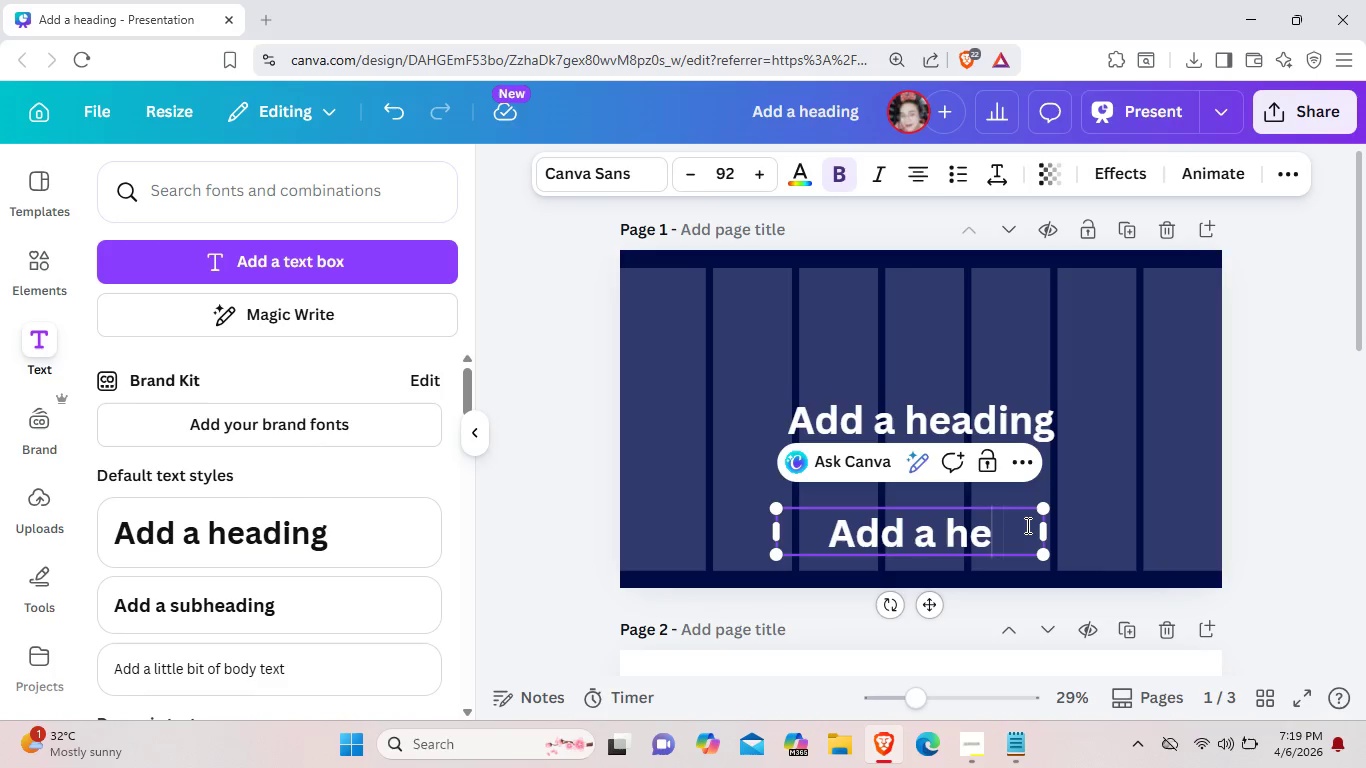 
key(Backspace)
 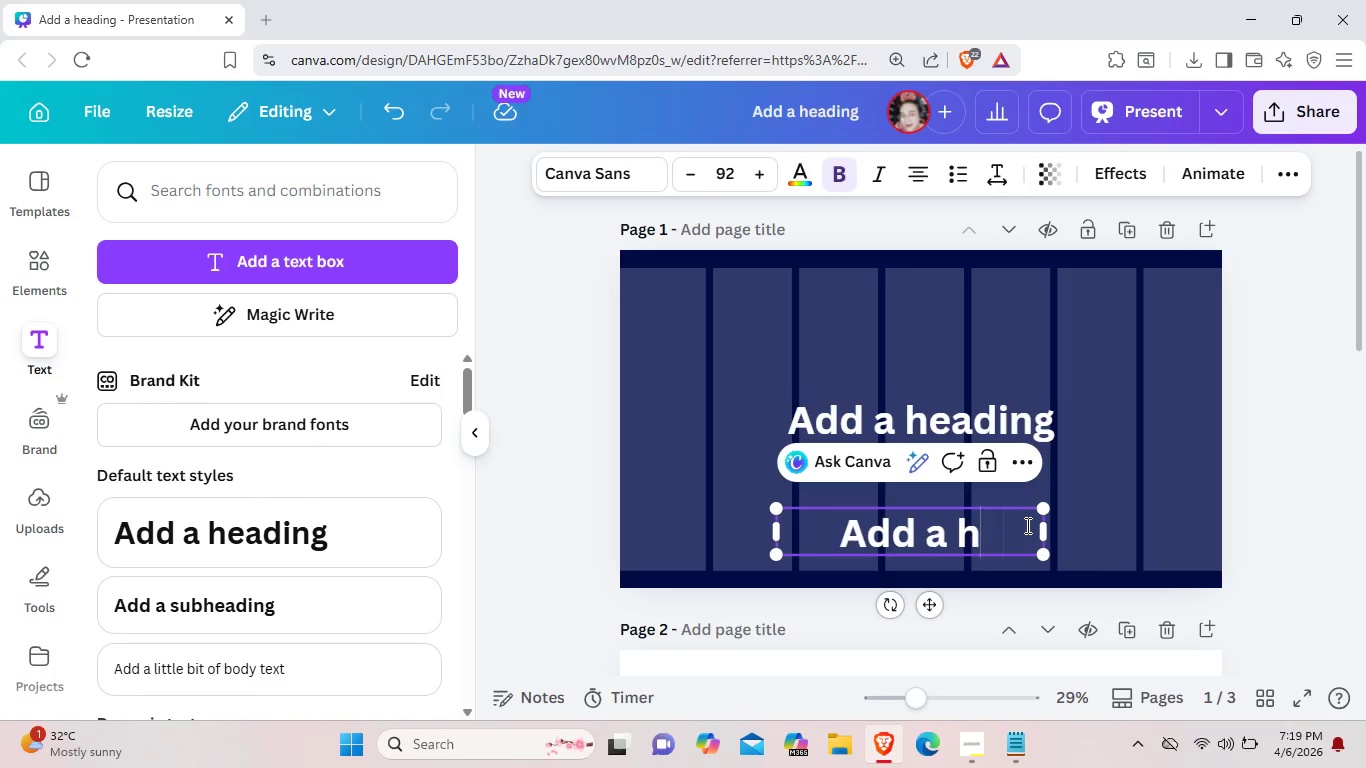 
key(Backspace)
 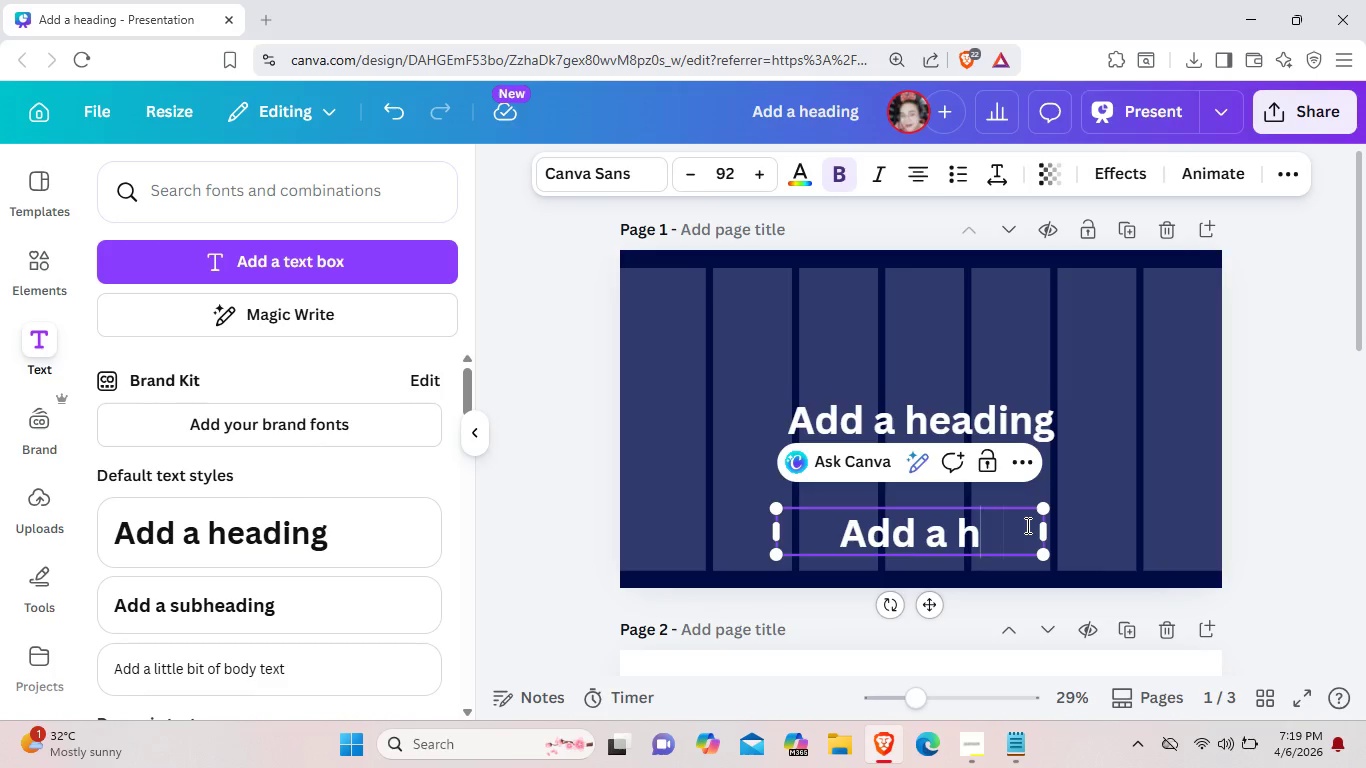 
key(Backspace)
 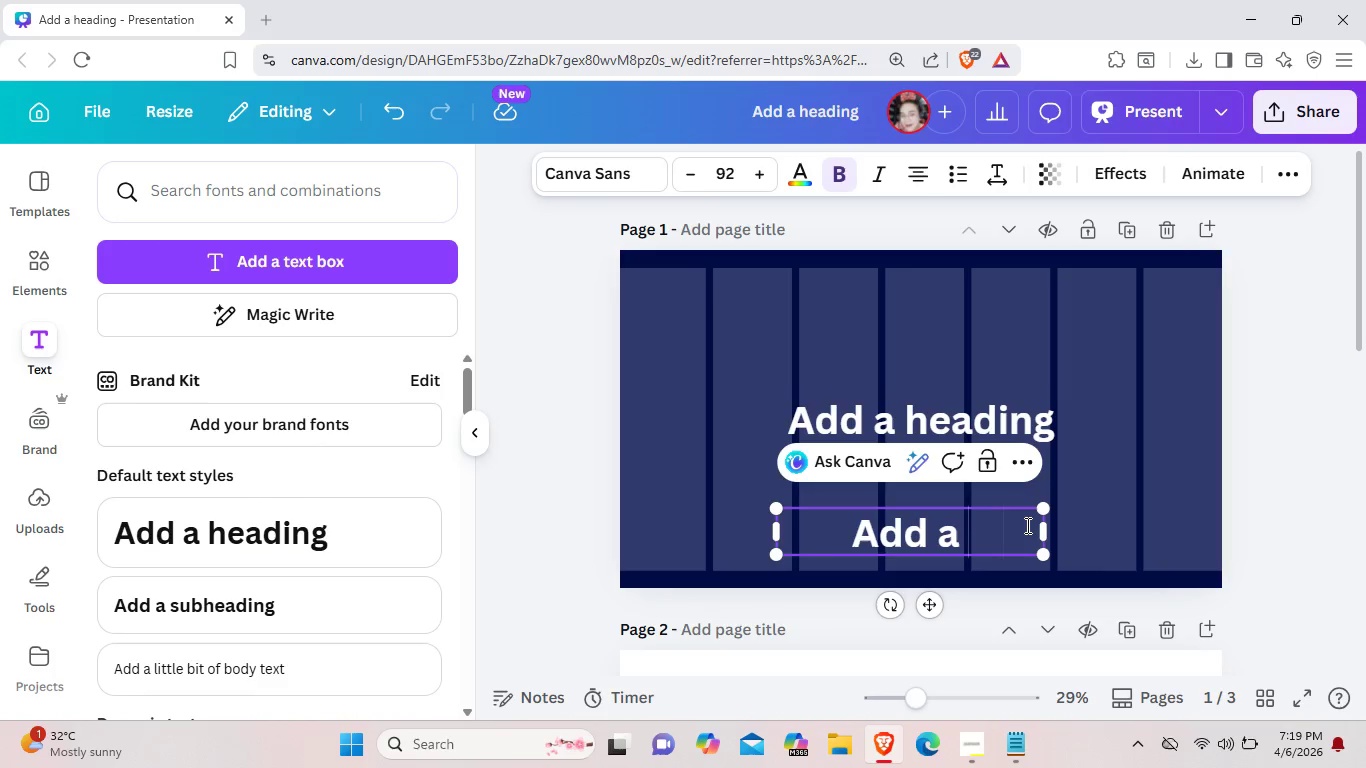 
key(Backspace)
 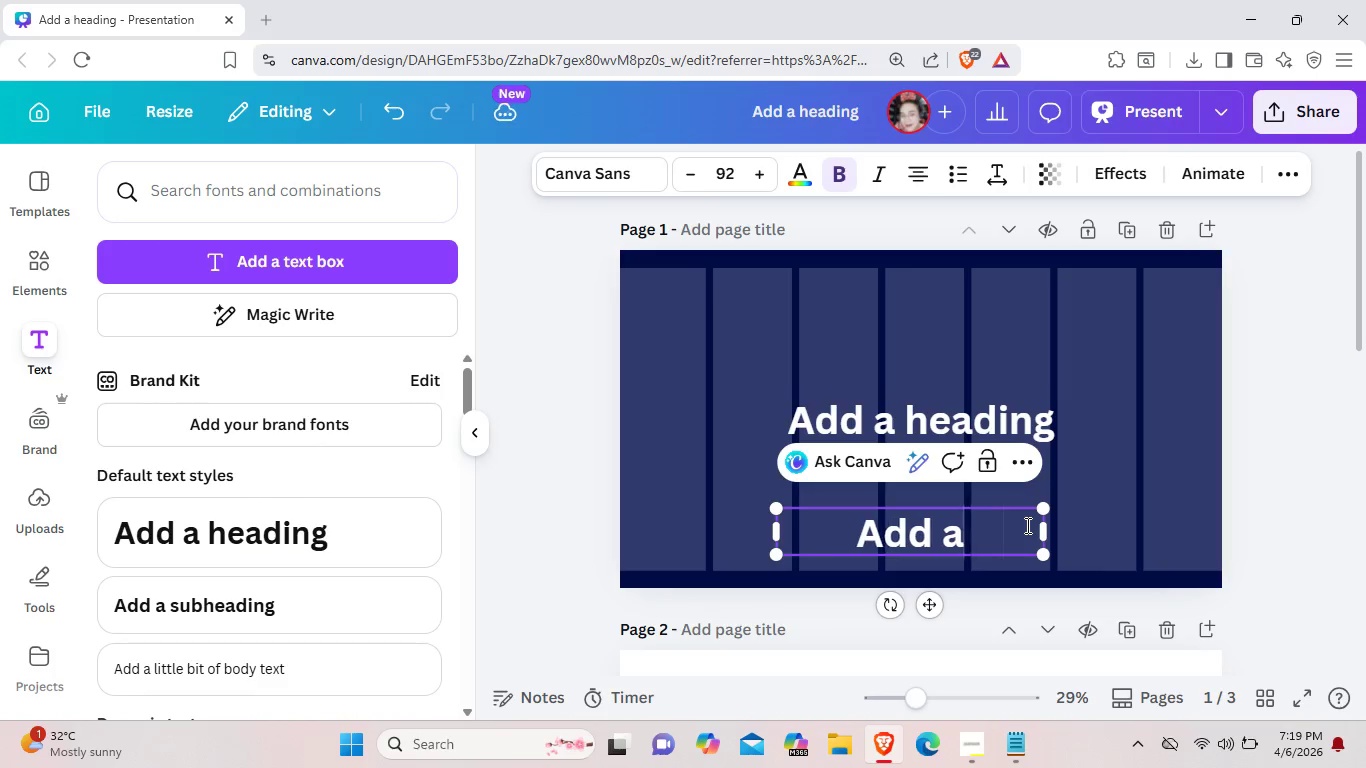 
key(Backspace)
 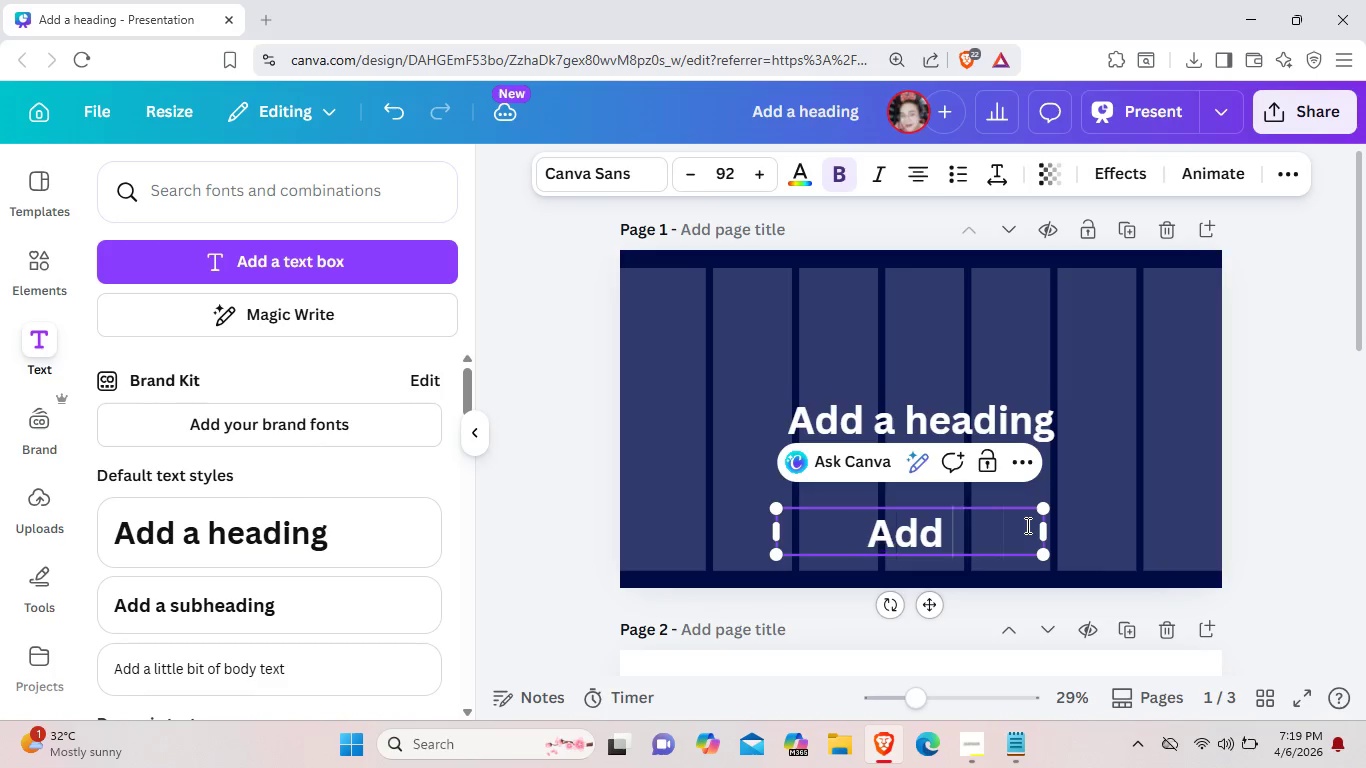 
key(Backspace)
 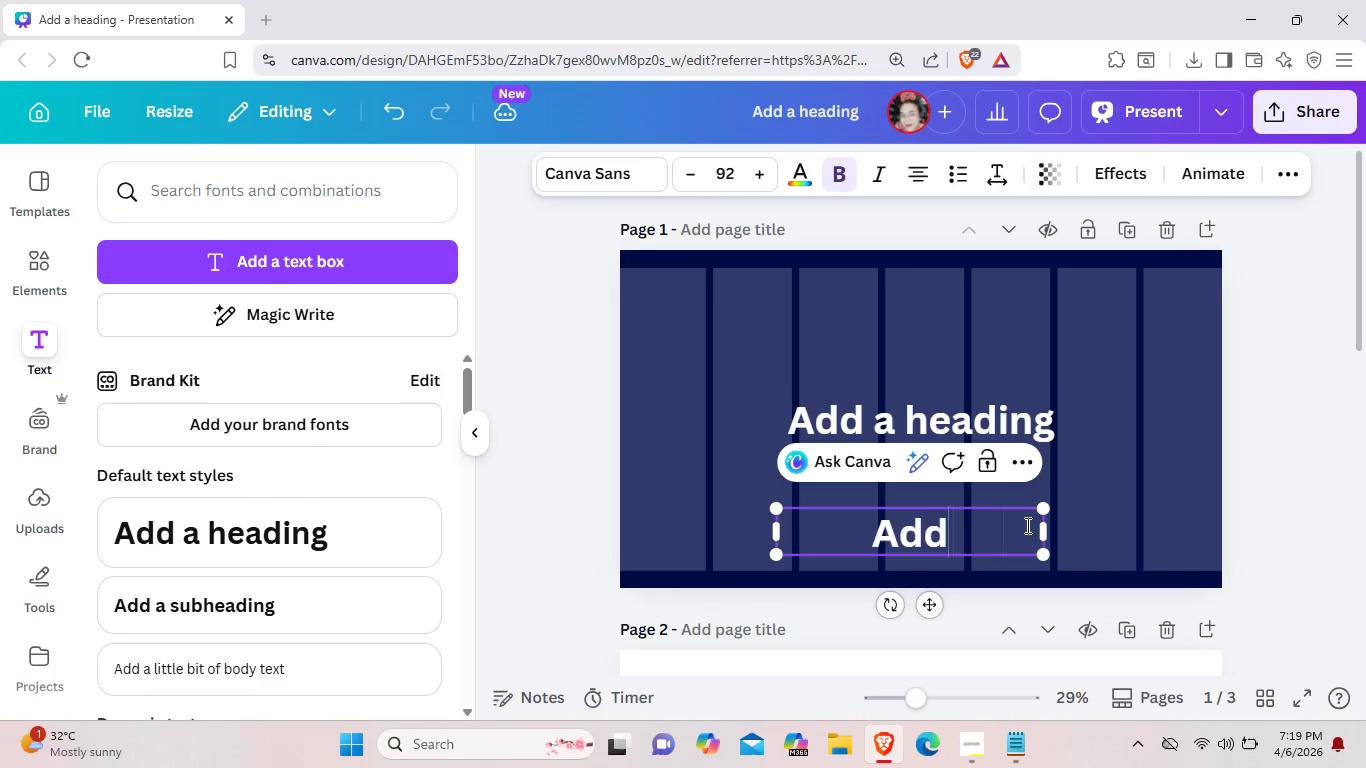 
key(Backspace)
 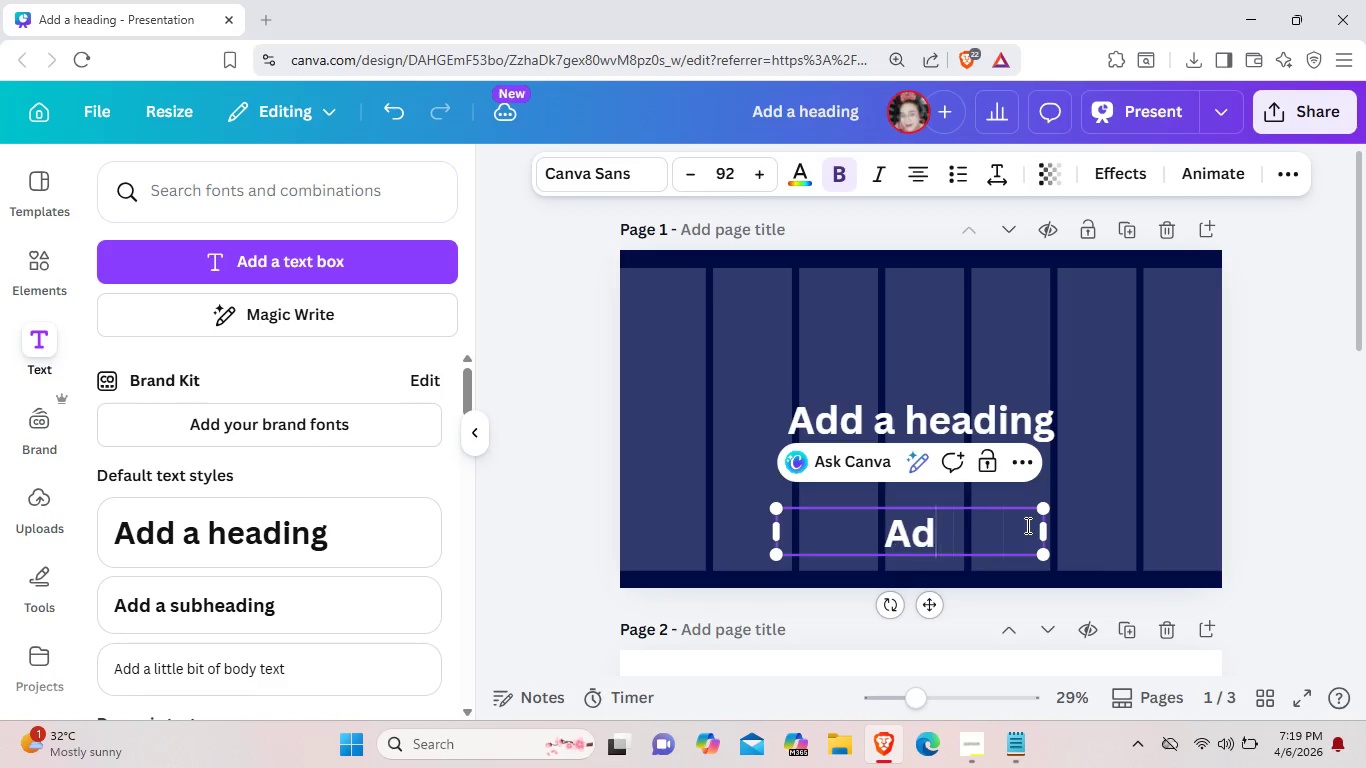 
key(Backspace)
 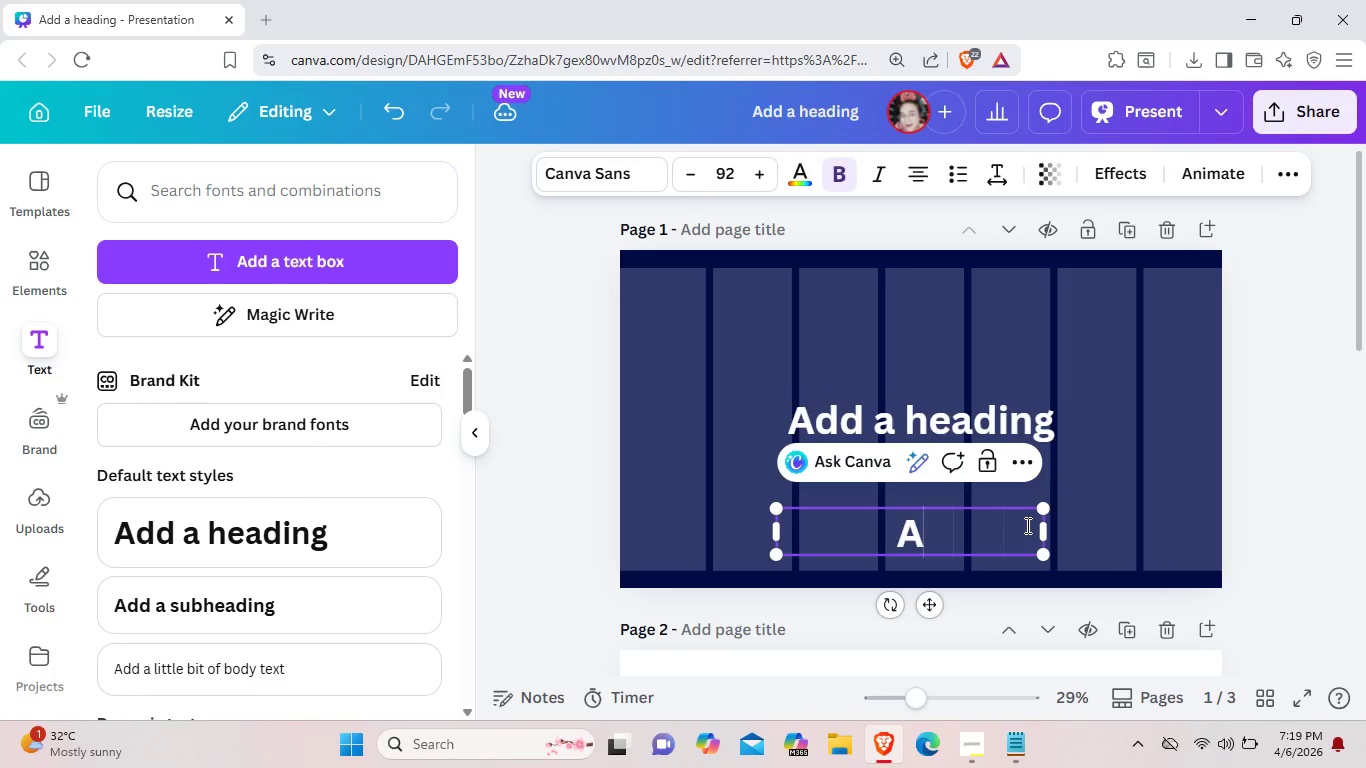 
key(Backspace)
 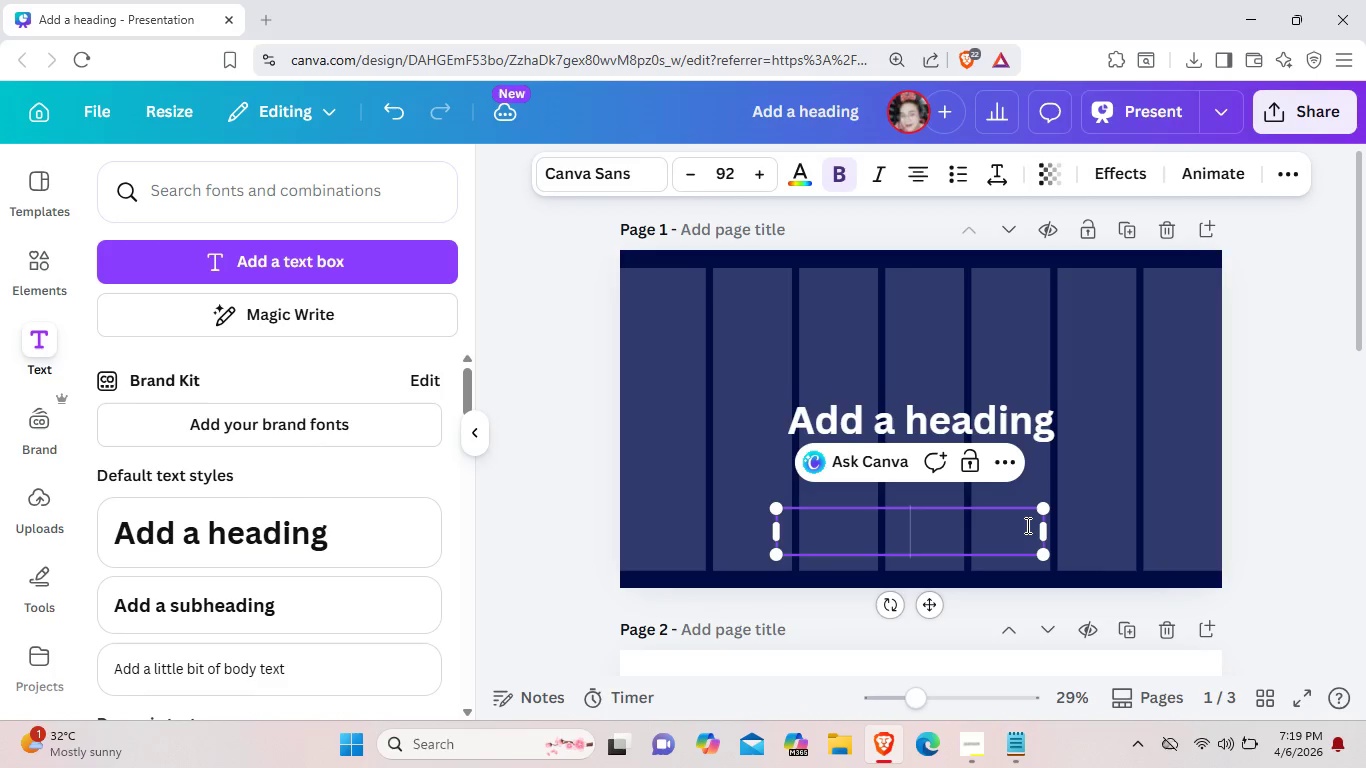 
key(Backspace)
 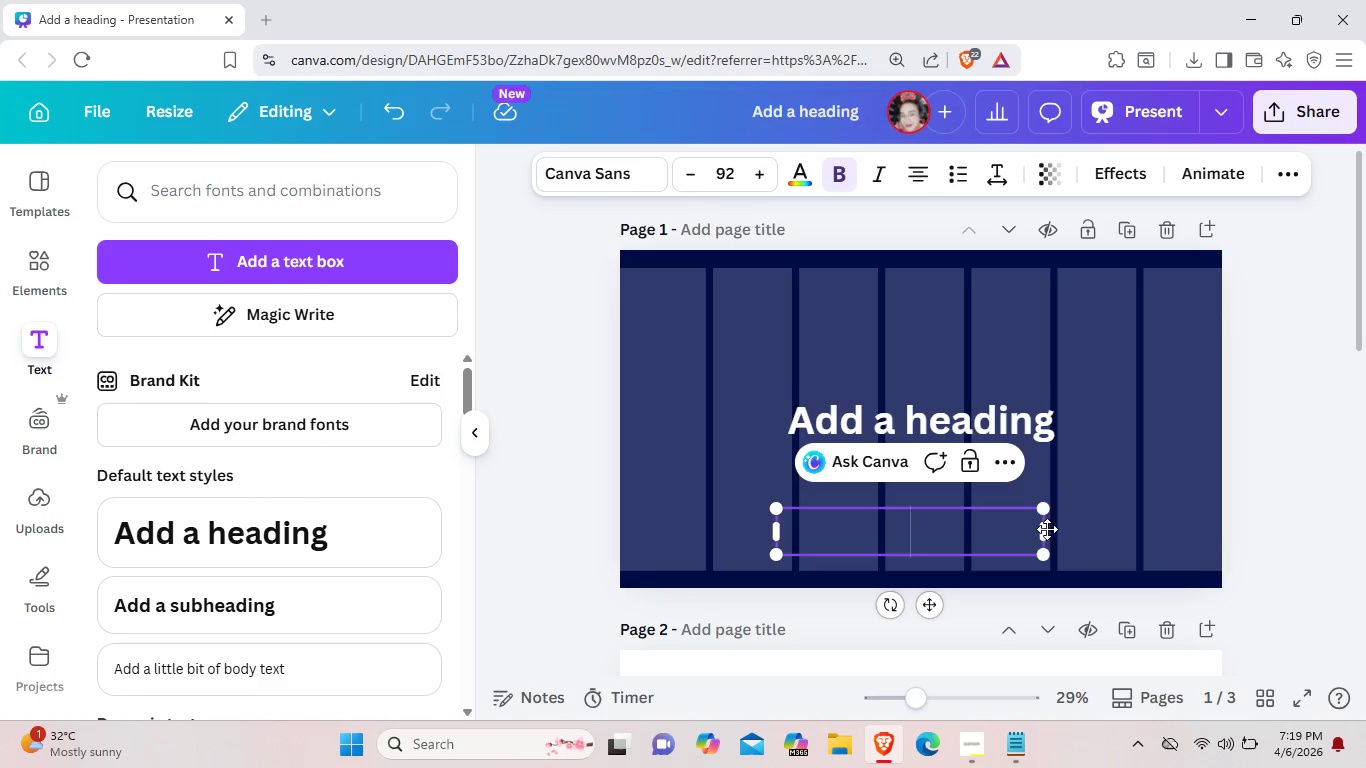 
left_click([1091, 529])
 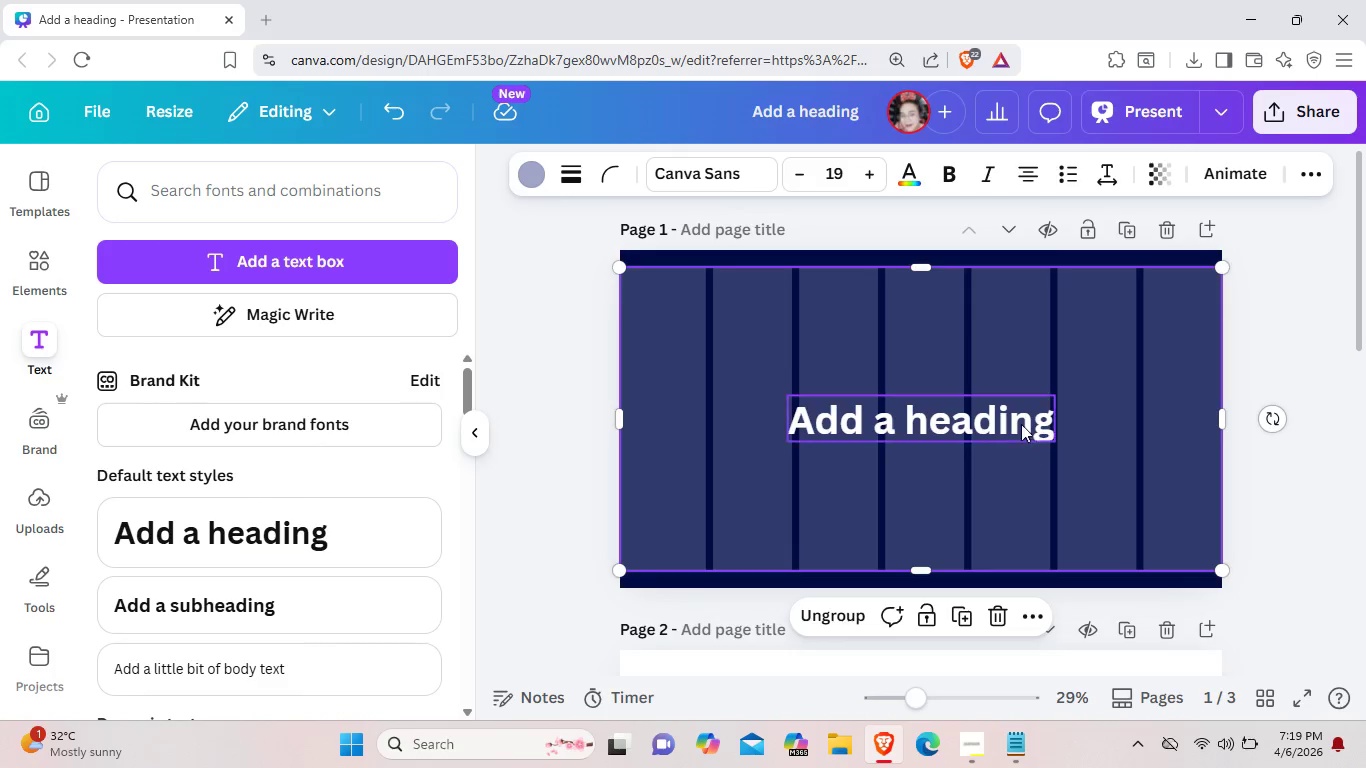 
left_click_drag(start_coordinate=[1021, 424], to_coordinate=[1015, 429])
 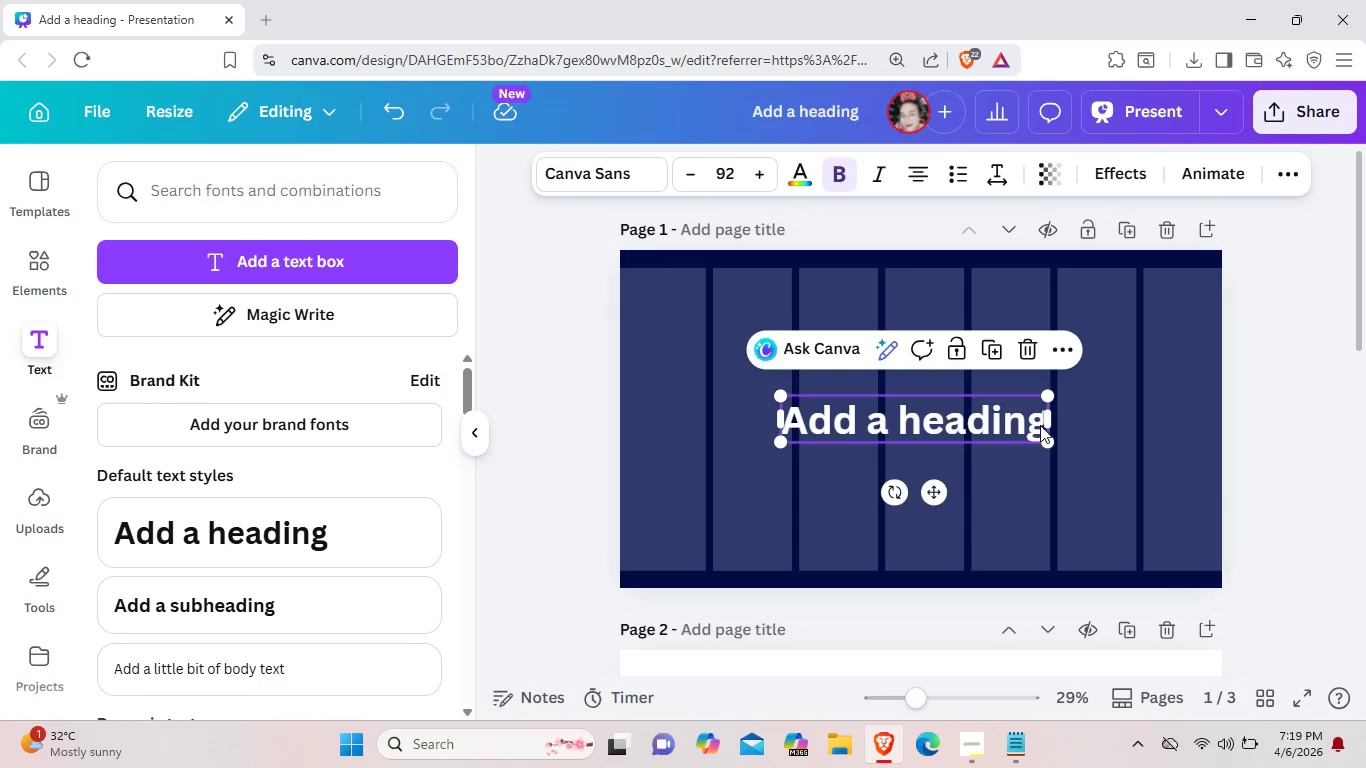 
double_click([1040, 425])
 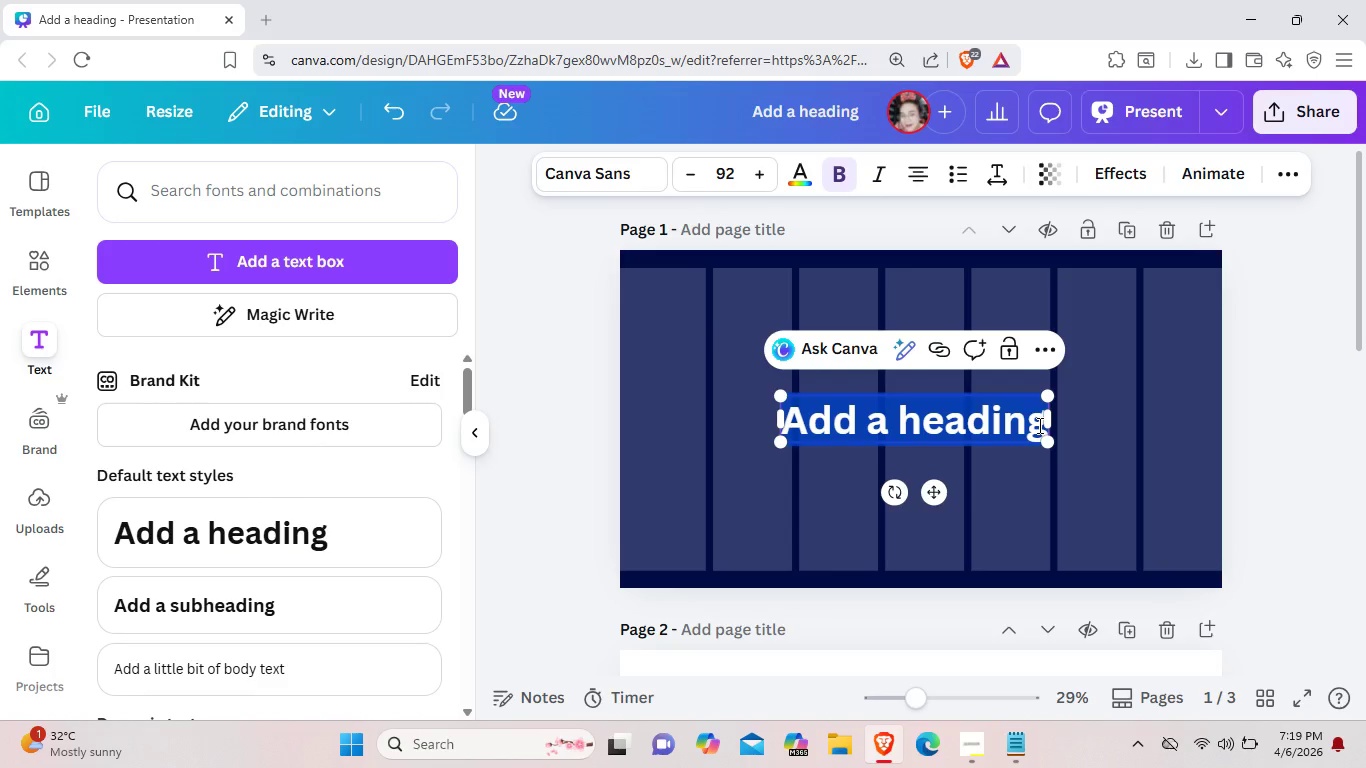 
double_click([1038, 425])
 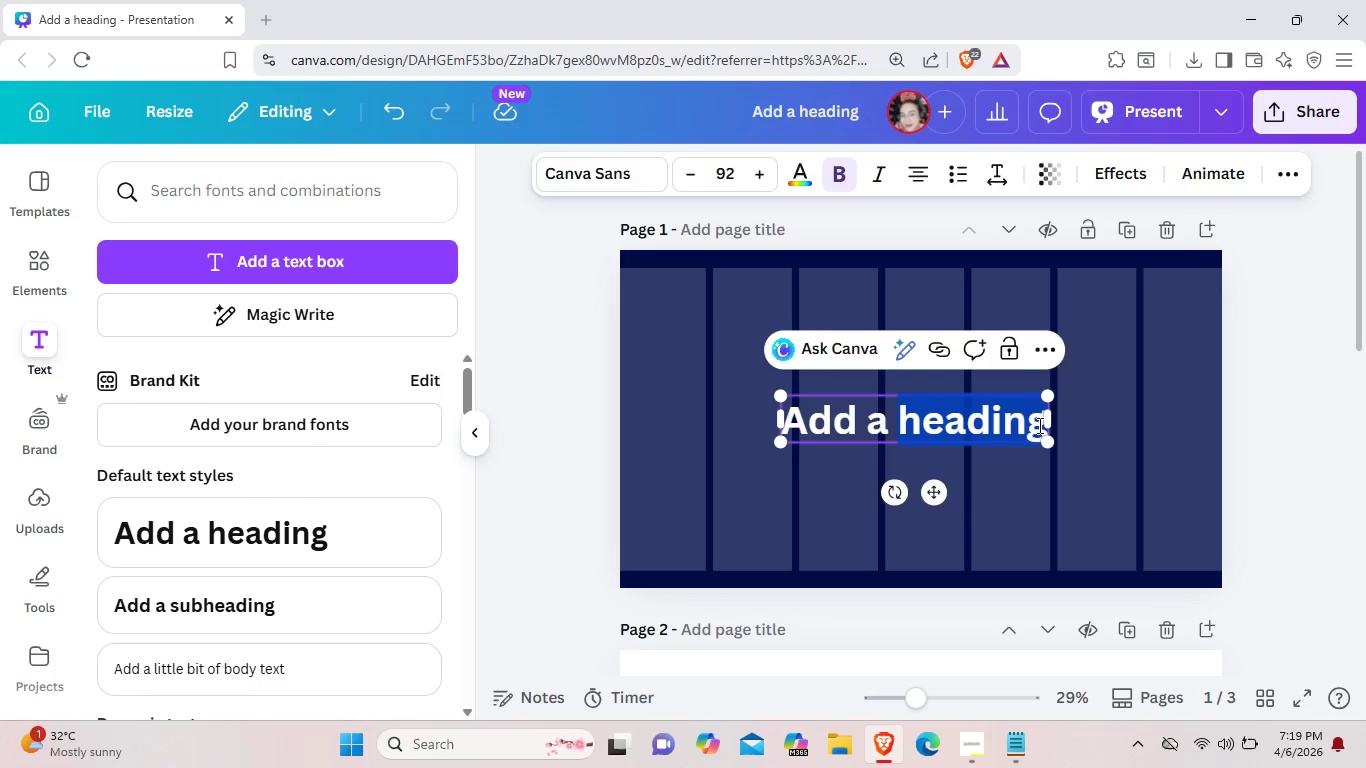 
left_click([1038, 425])
 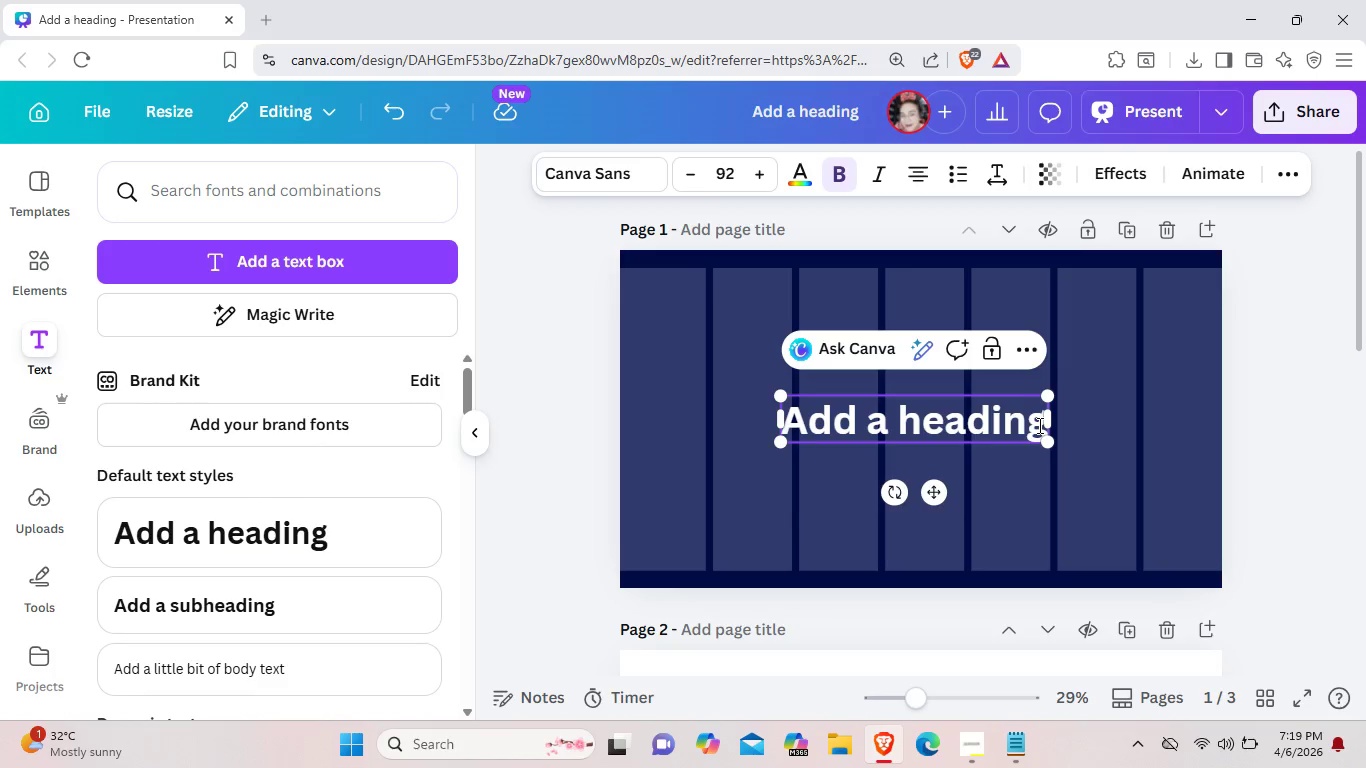 
key(Backslash)
 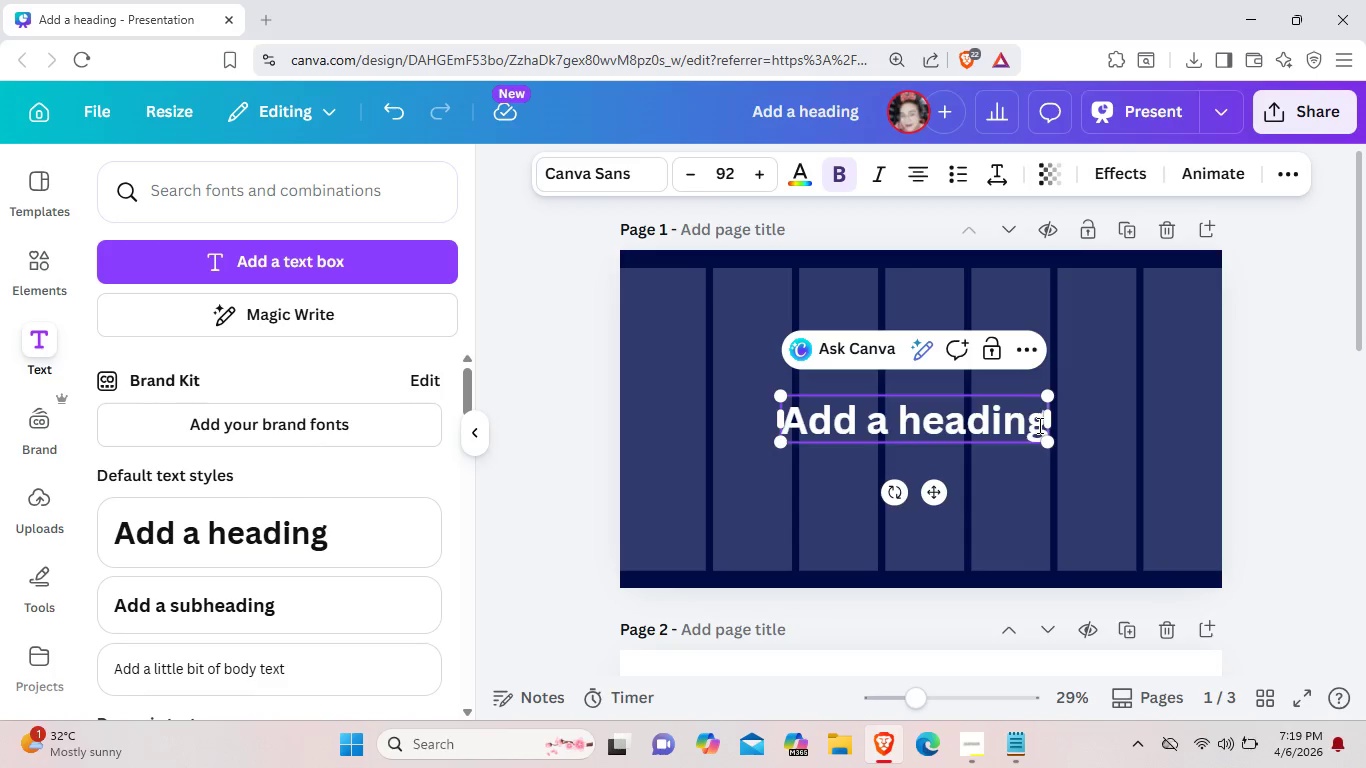 
key(Backspace)
 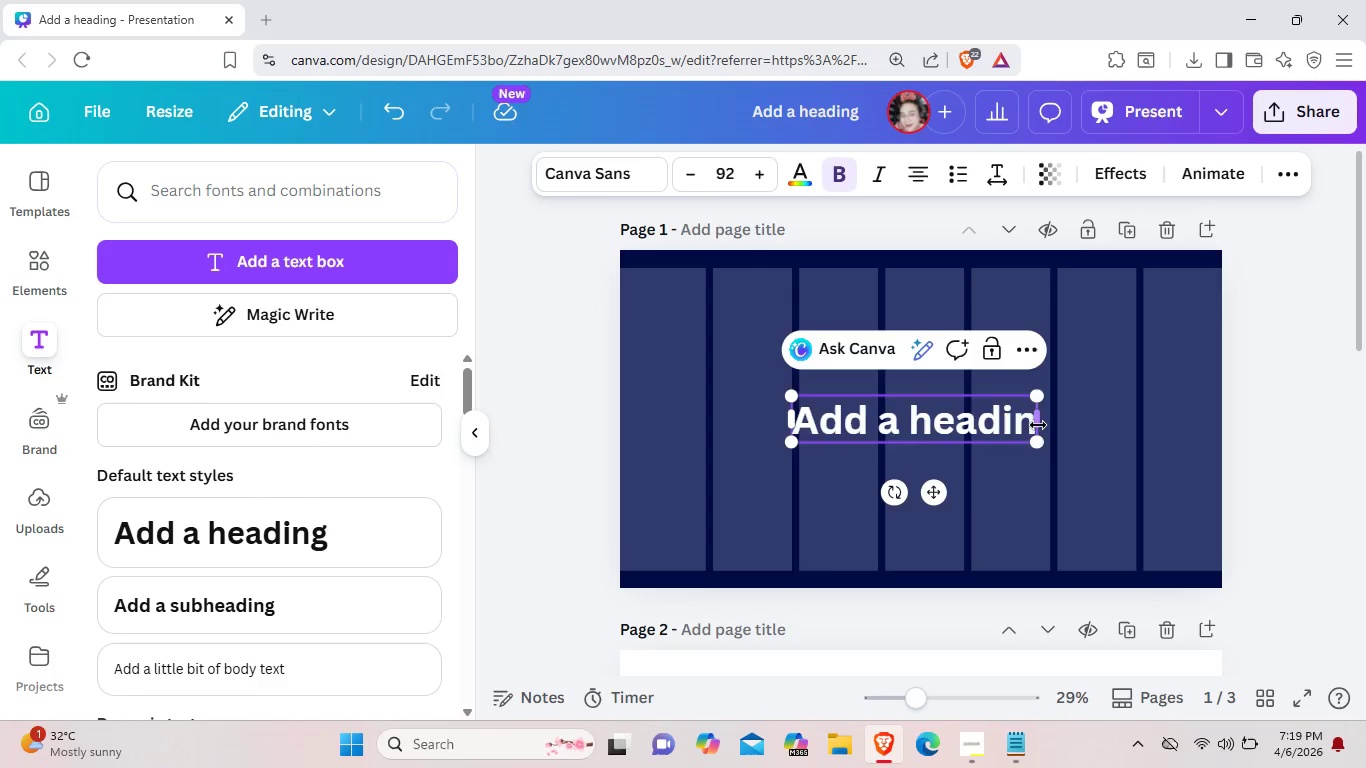 
key(Backspace)
 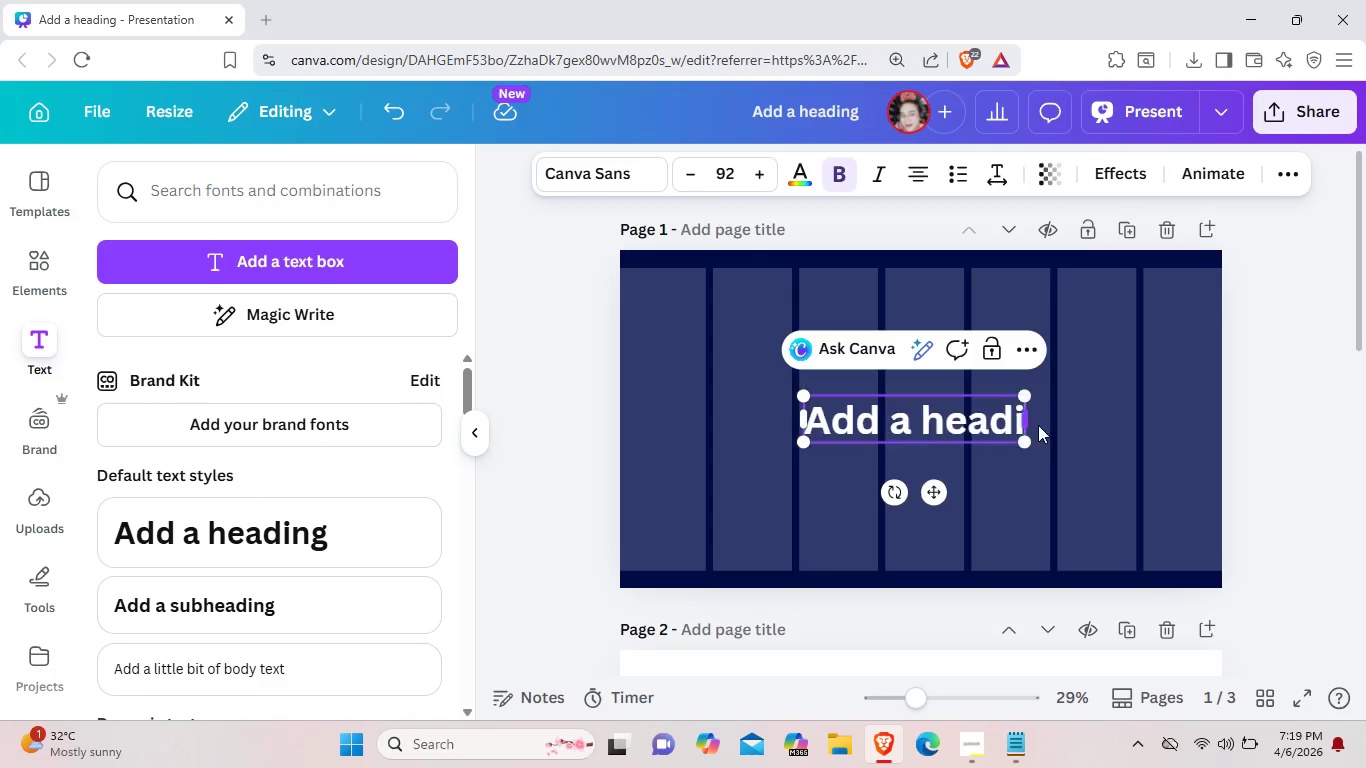 
key(Backspace)
 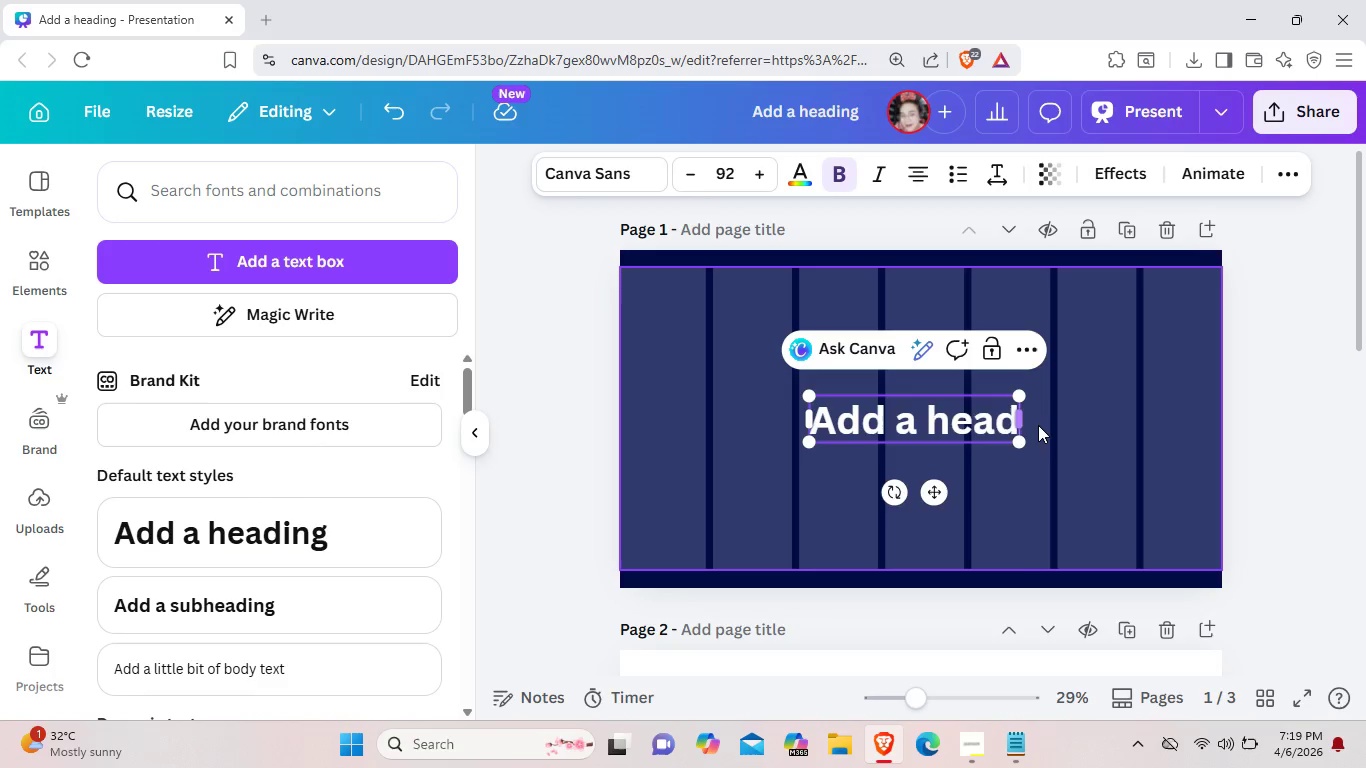 
key(Backspace)
 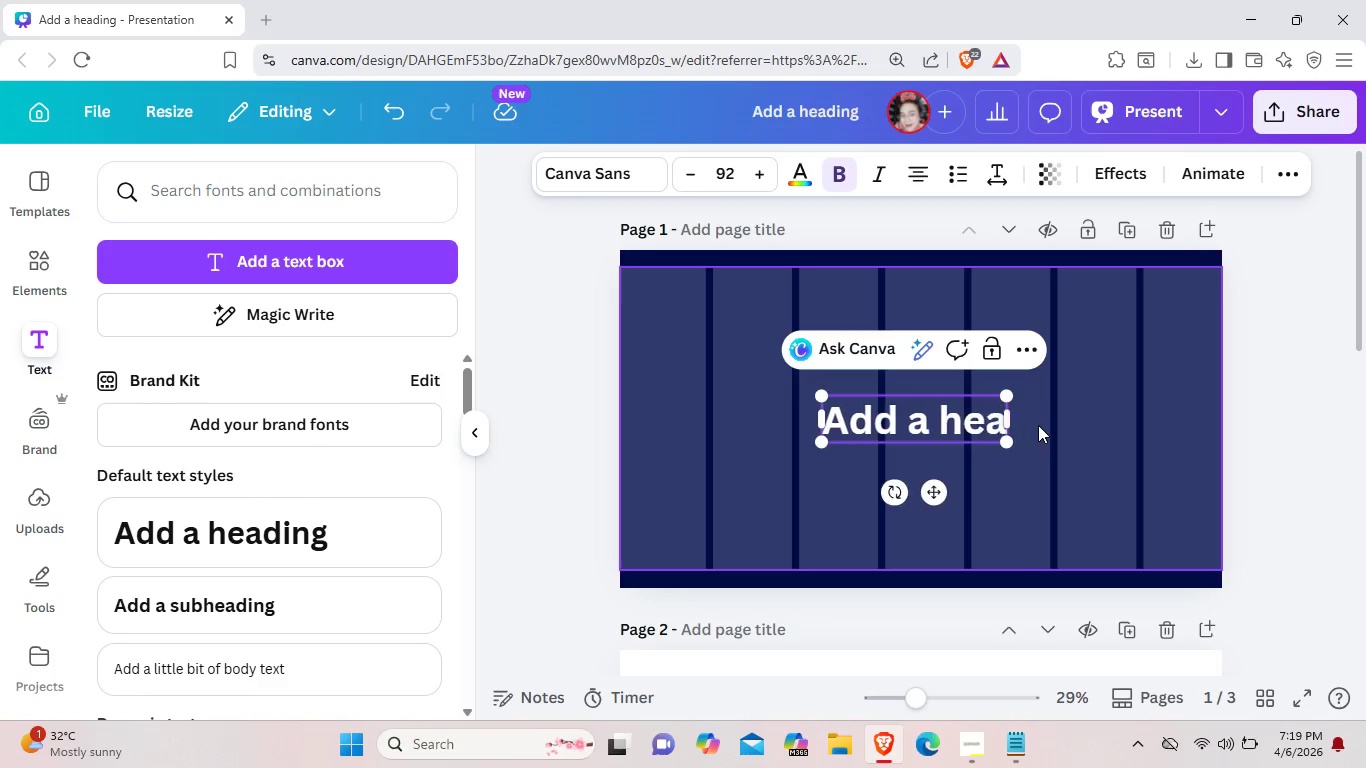 
key(Backspace)
 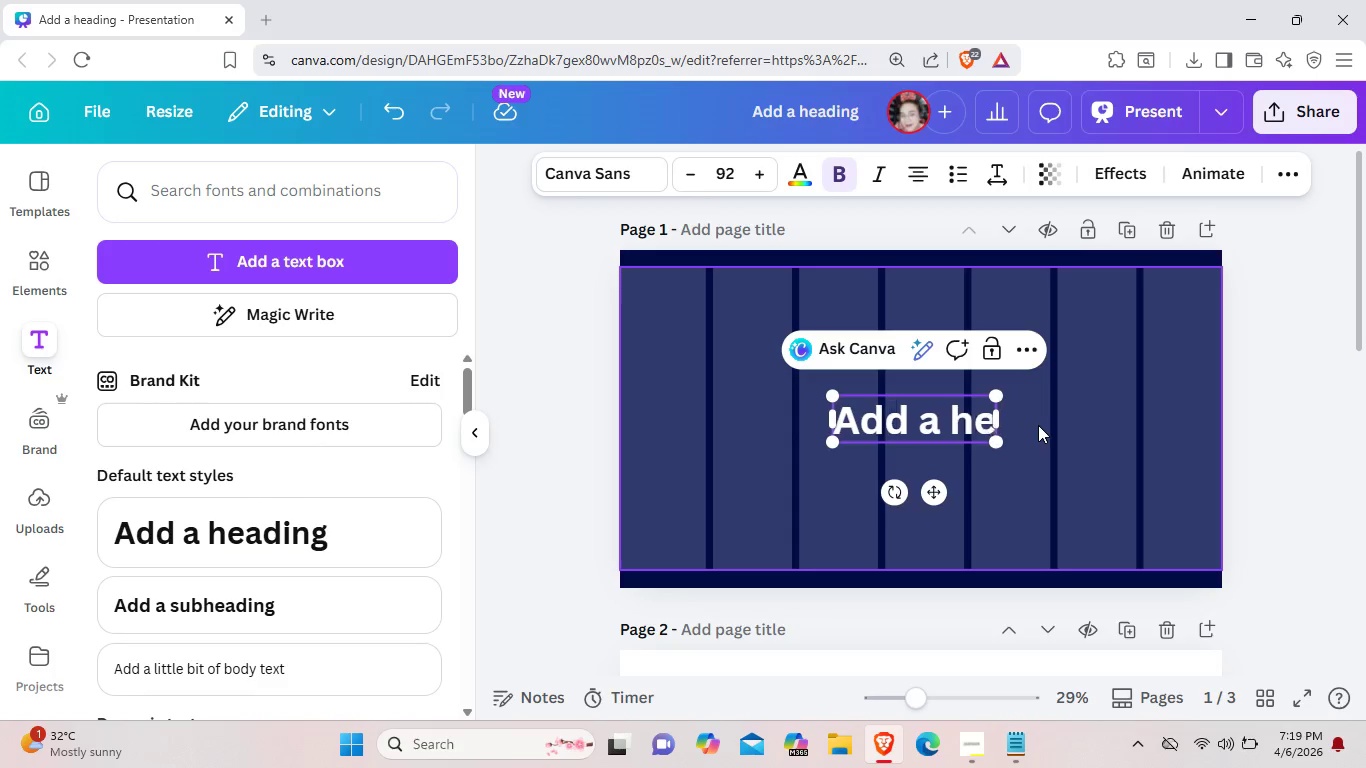 
key(Backspace)
 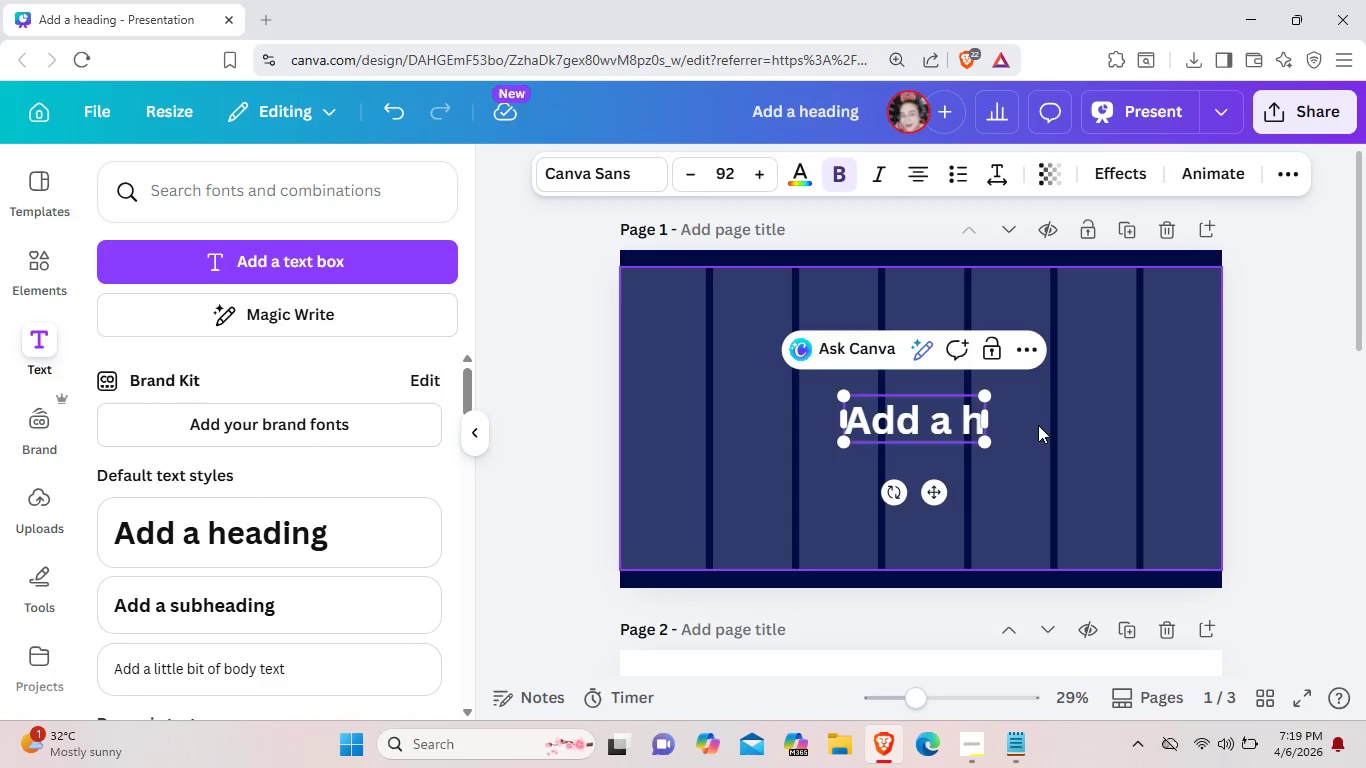 
key(Backspace)
 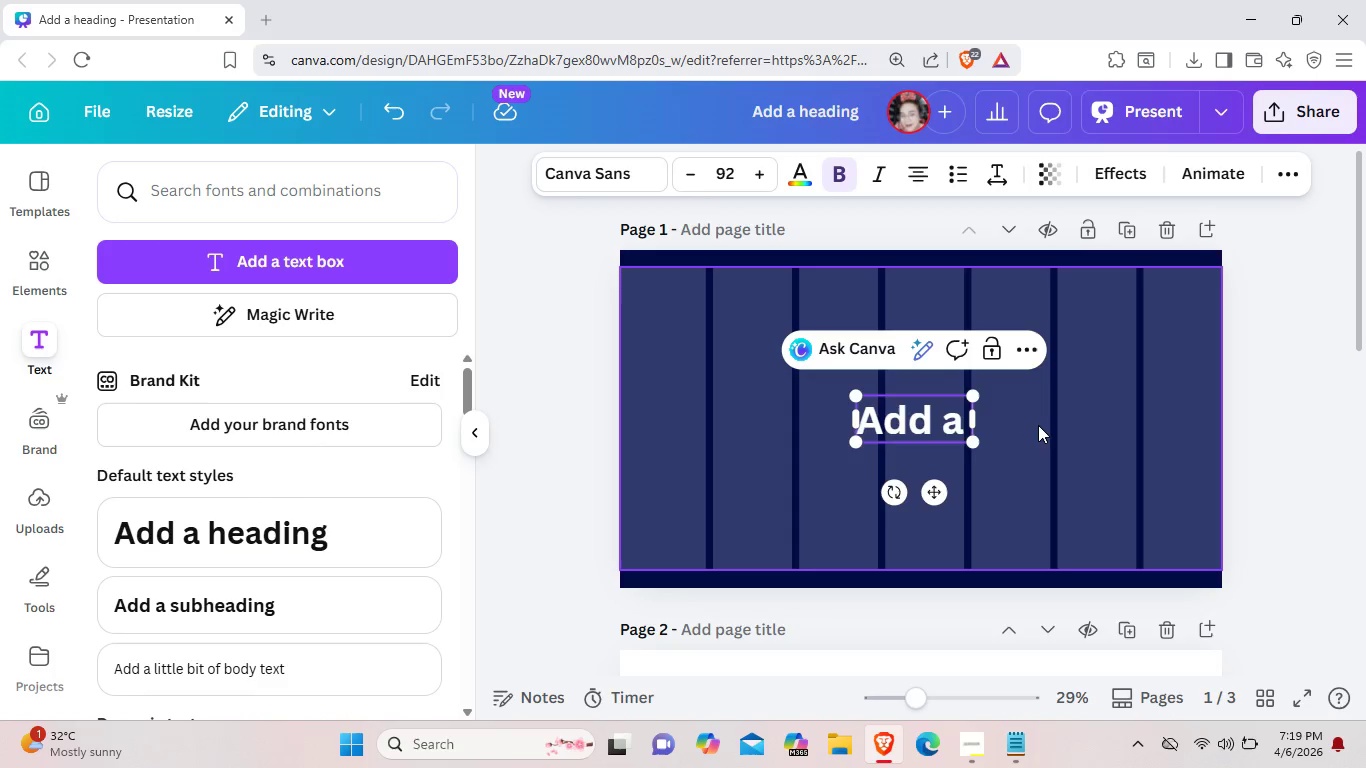 
key(Backspace)
 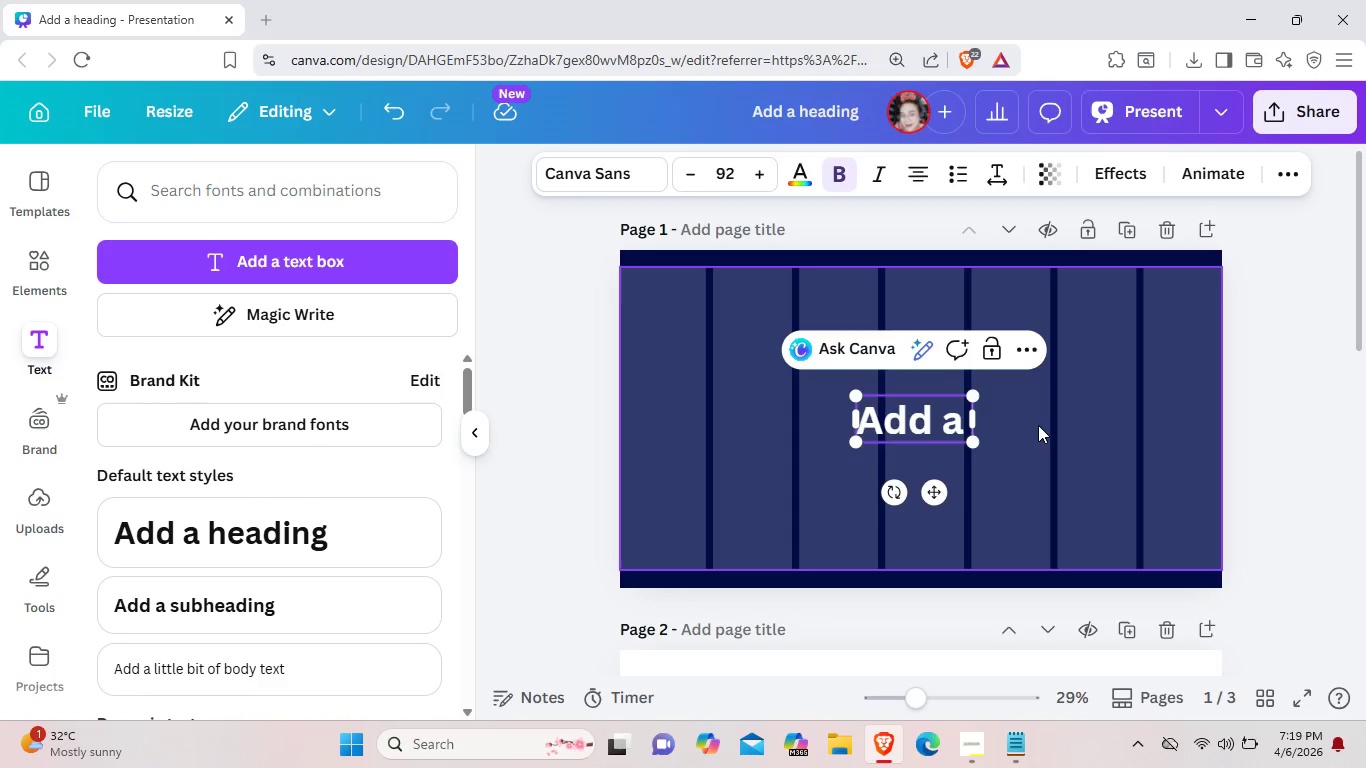 
key(Backspace)
 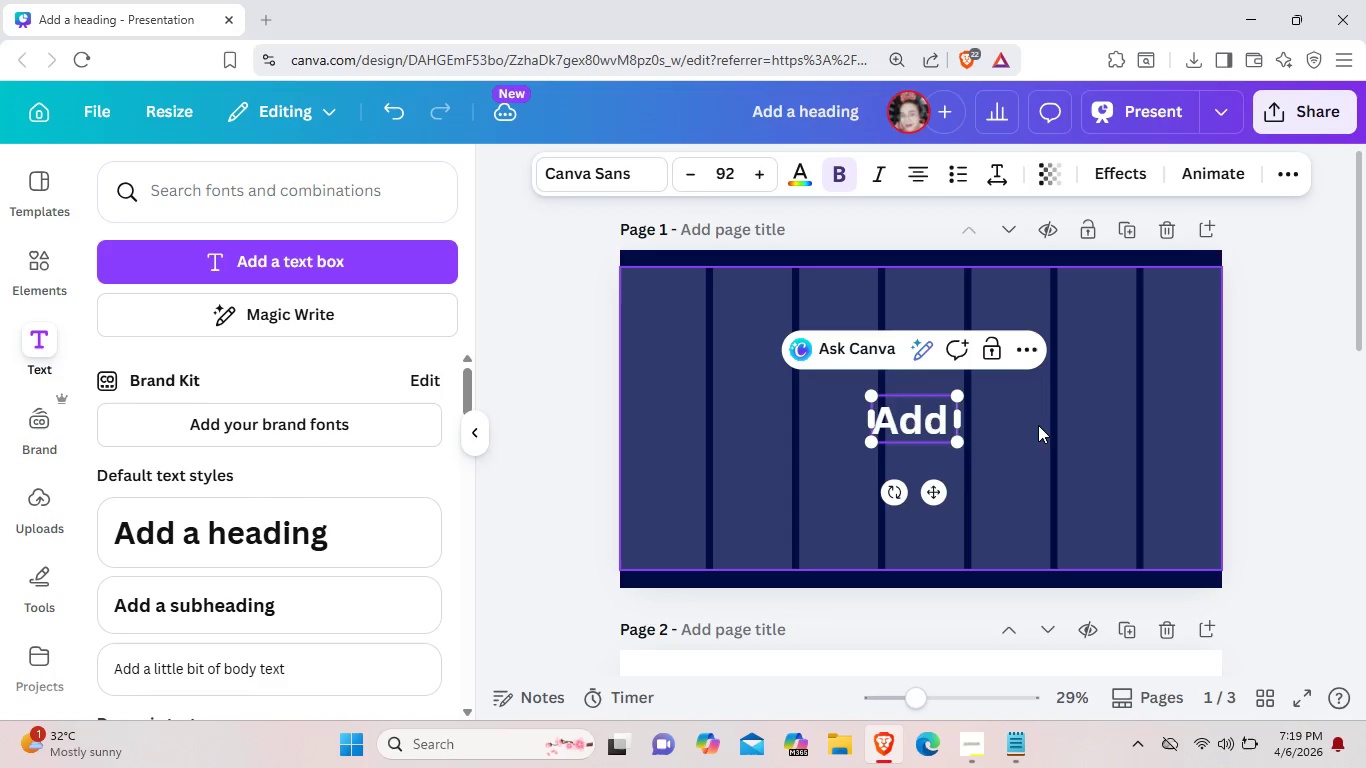 
key(Backspace)
 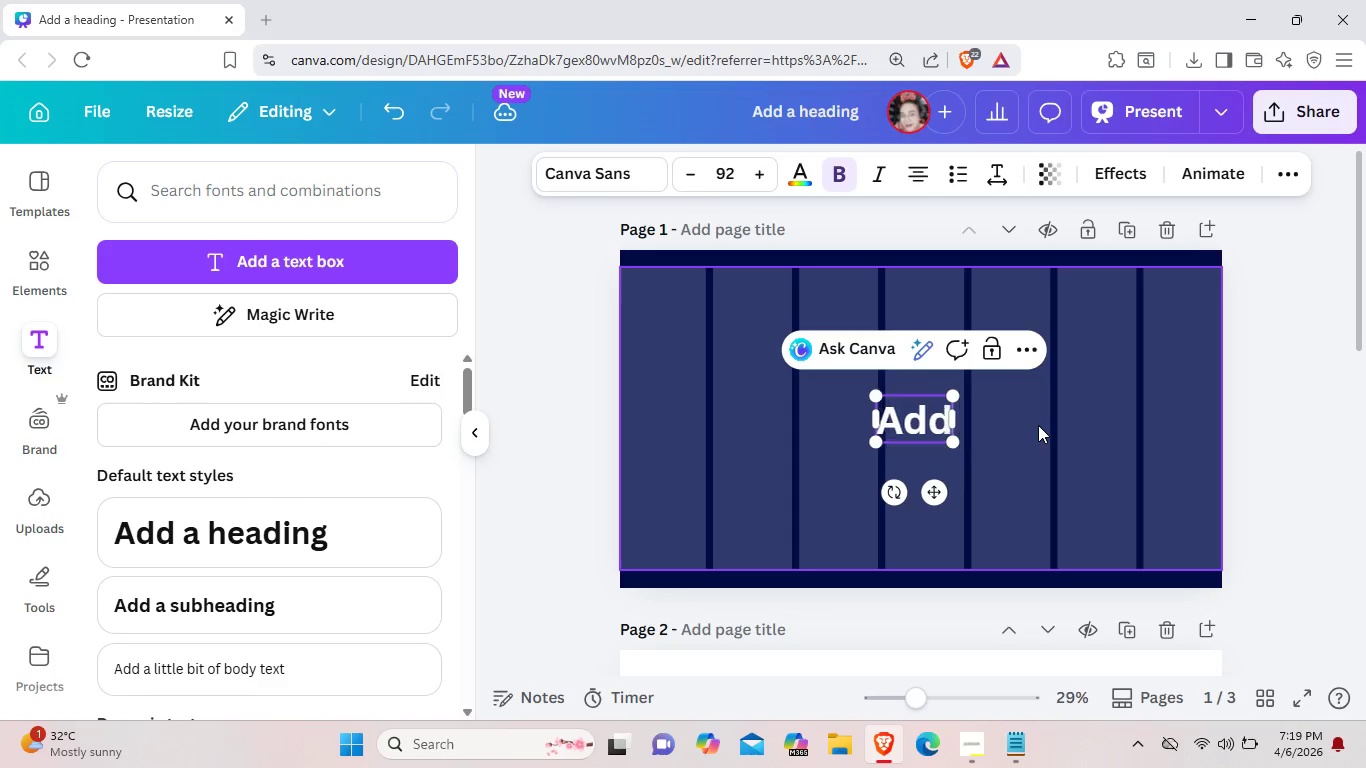 
key(Backspace)
 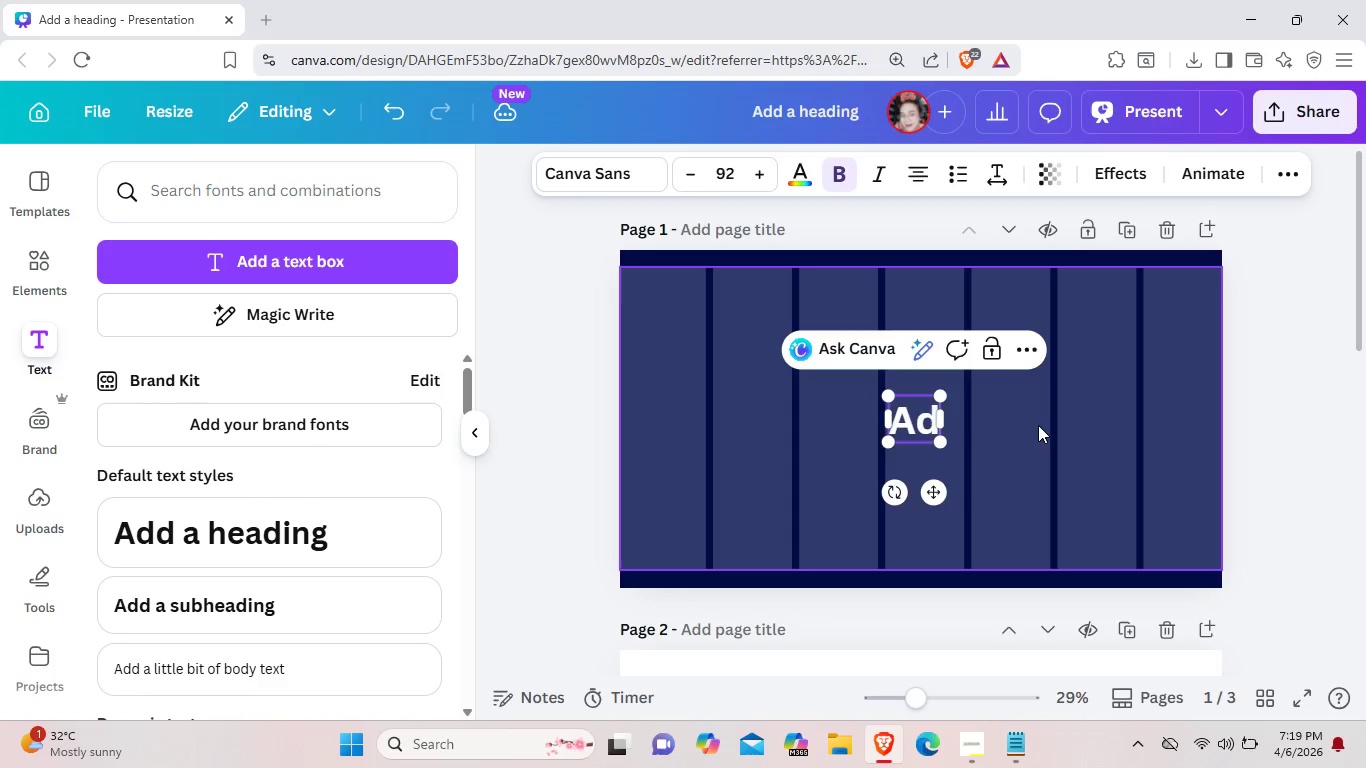 
key(Backspace)
 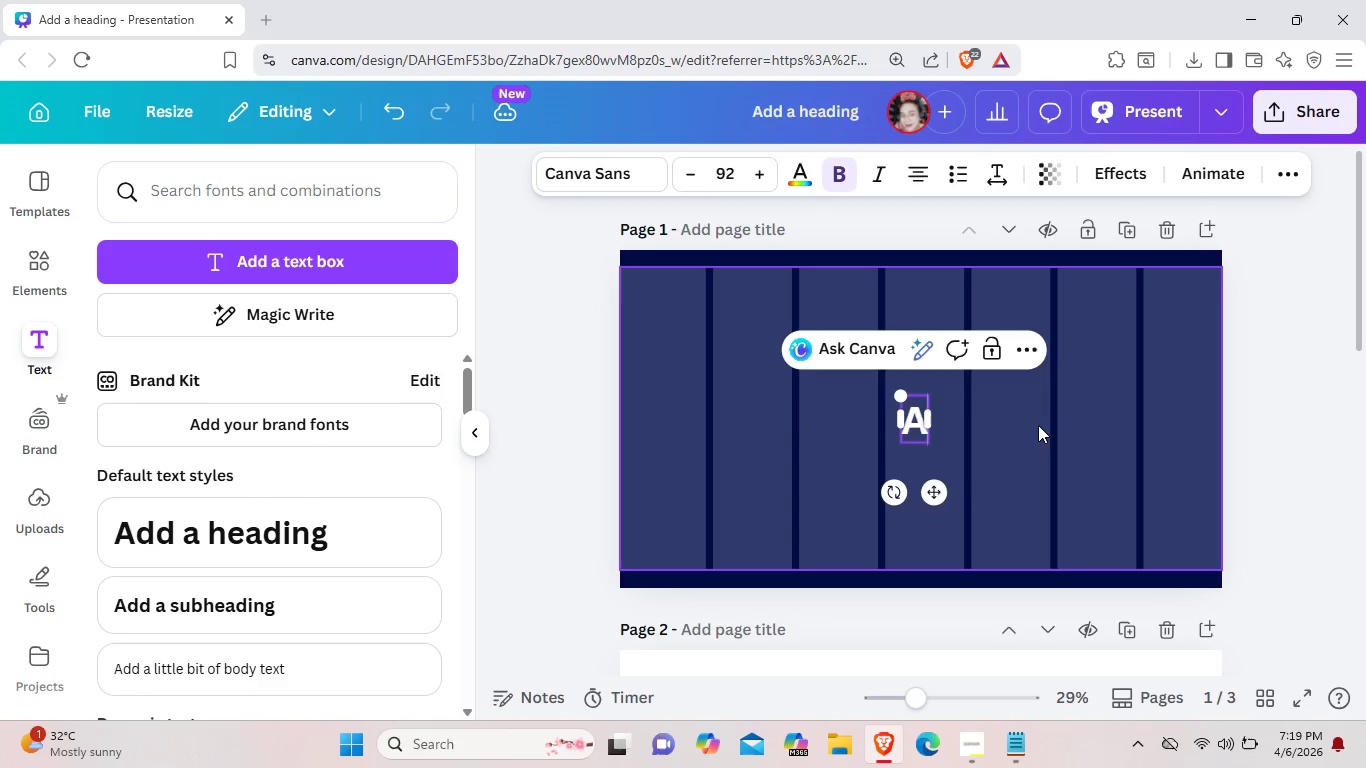 
key(Backspace)
 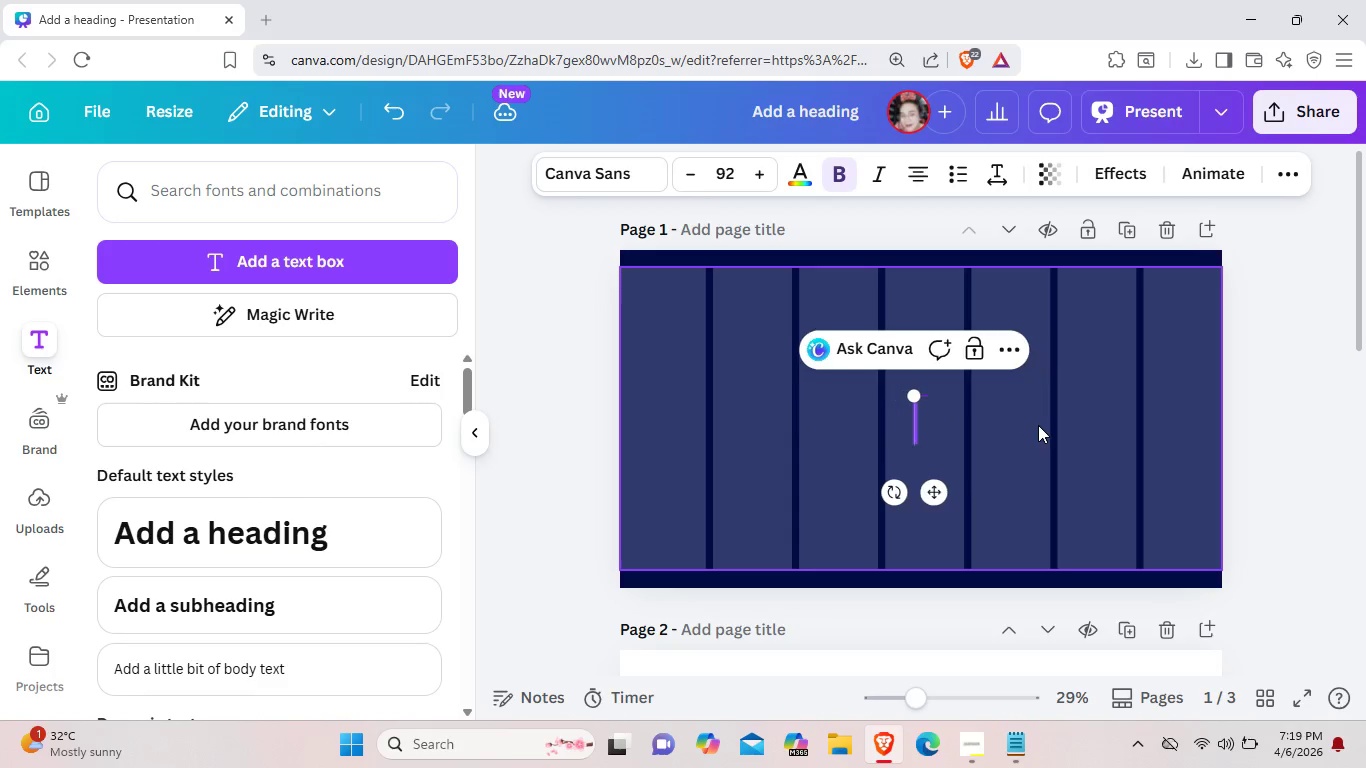 
key(Backspace)
 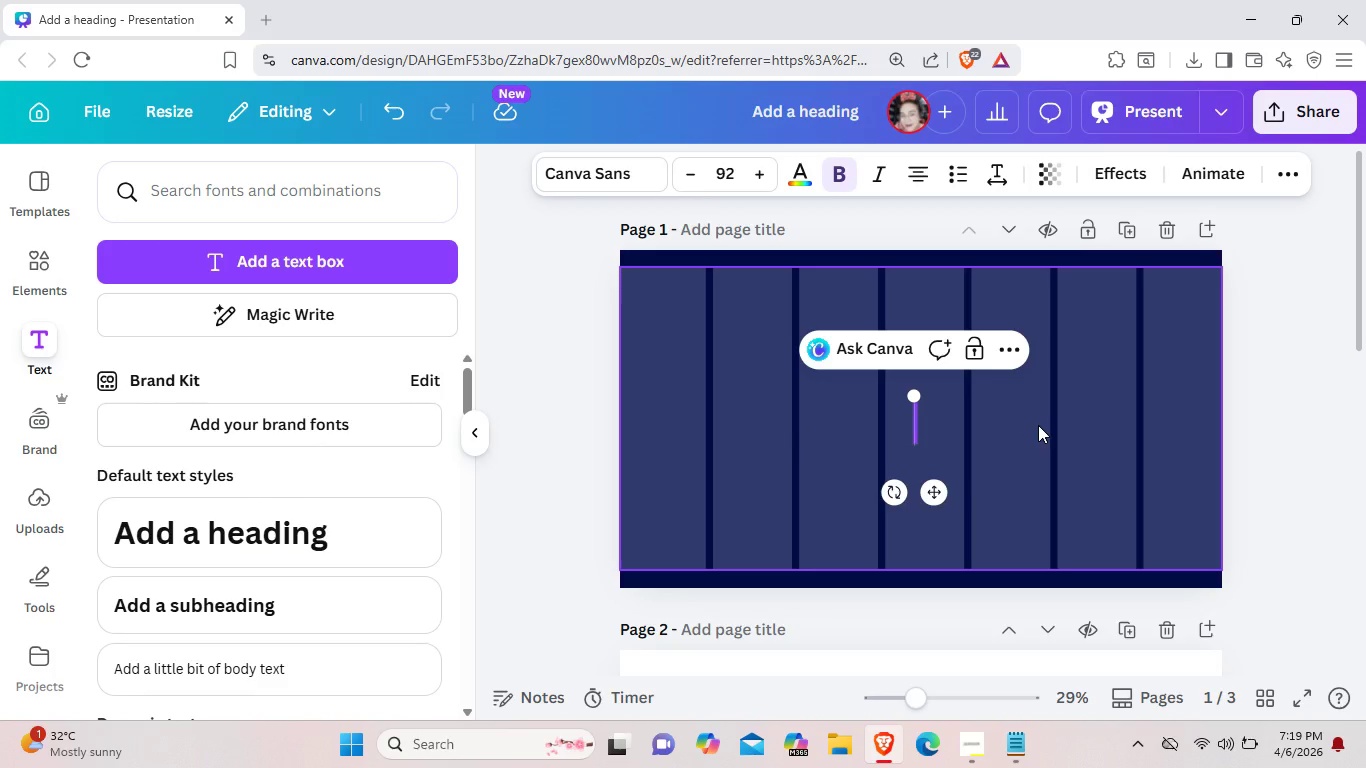 
type(Th)
key(Backspace)
key(Backspace)
 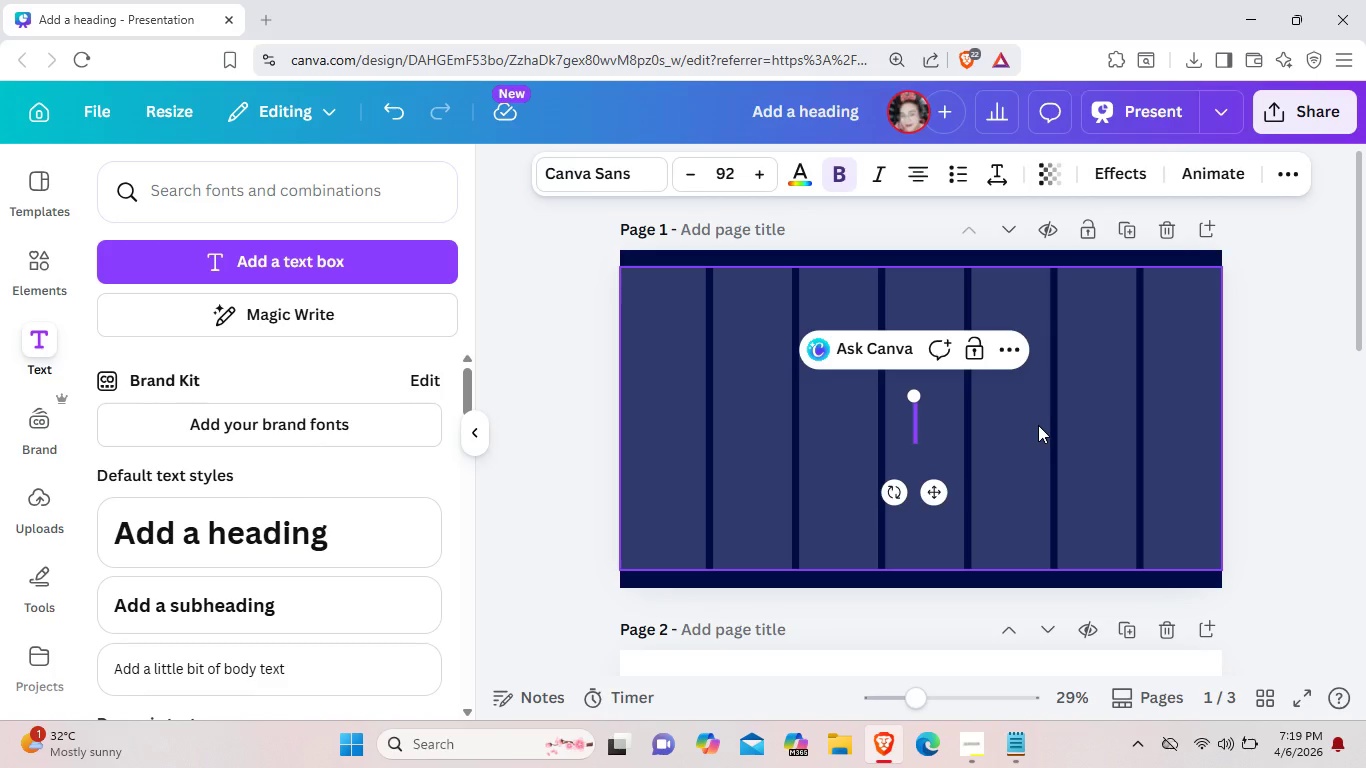 
type(the)
key(Backspace)
key(Backspace)
key(Backspace)
type(THE DUST )
 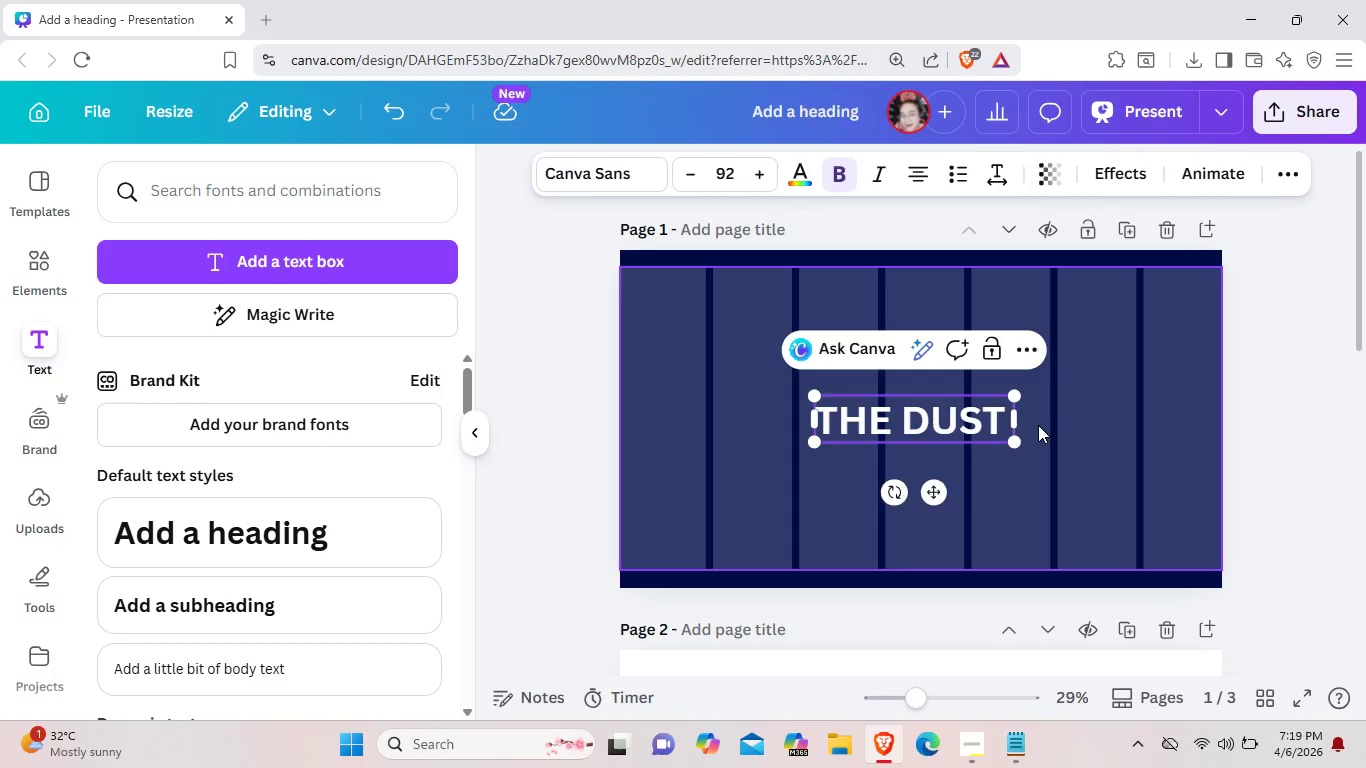 
type(_)
key(Backspace)
key(Backspace)
type(- FREE)
 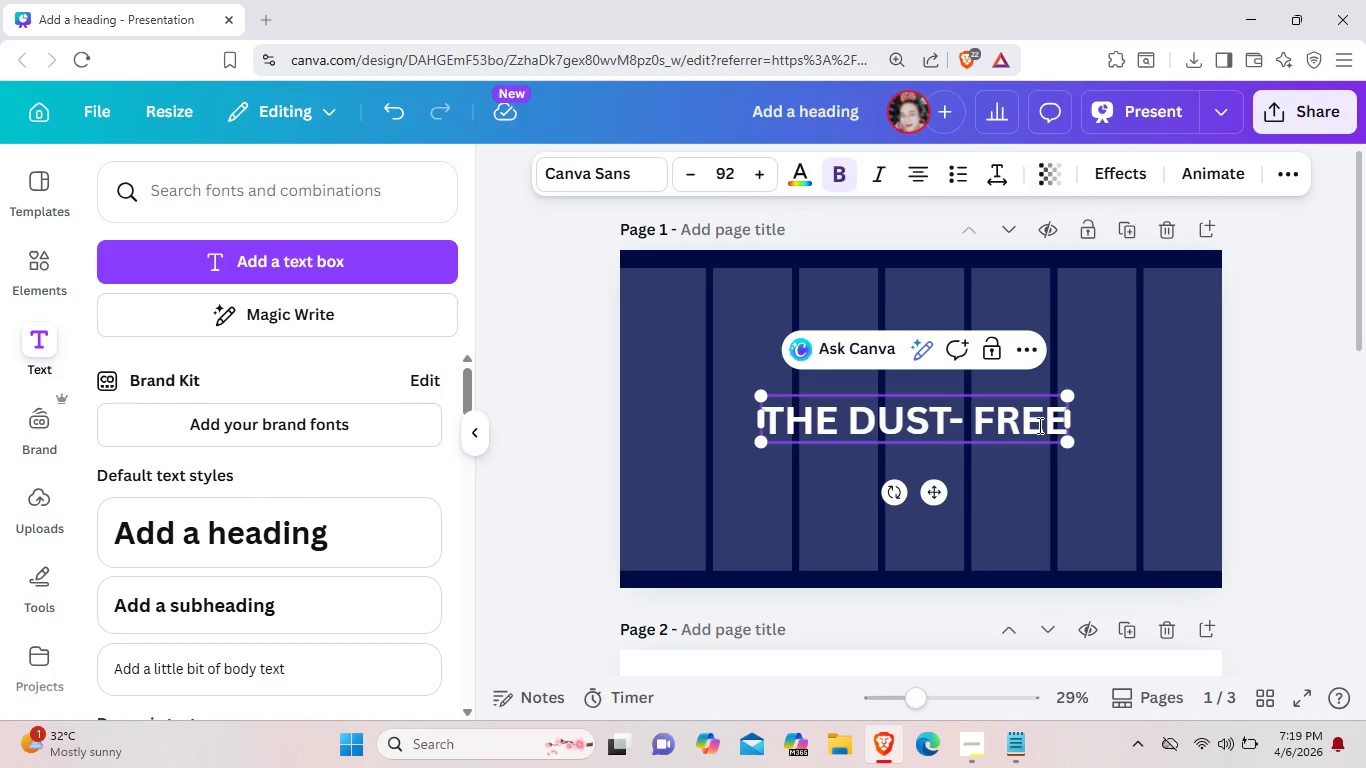 
left_click([1043, 505])
 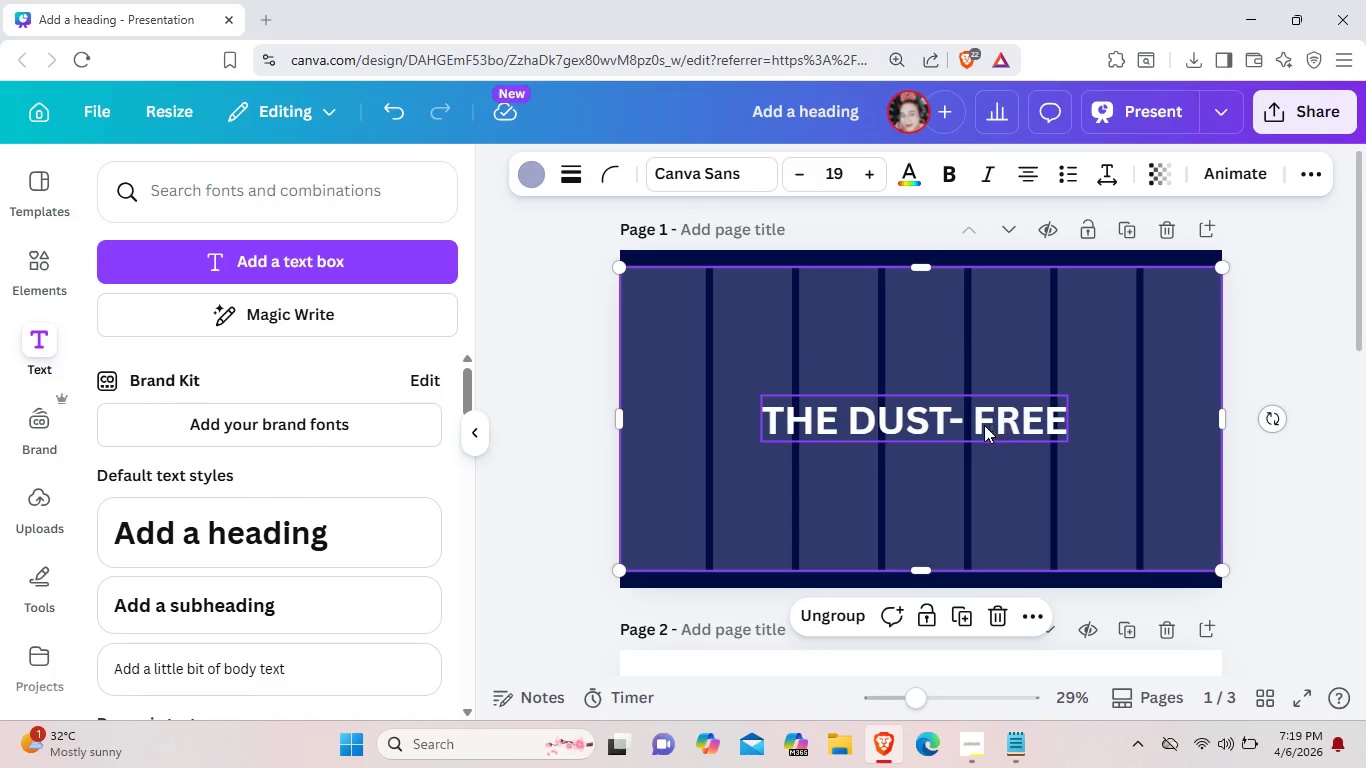 
left_click_drag(start_coordinate=[984, 425], to_coordinate=[980, 365])
 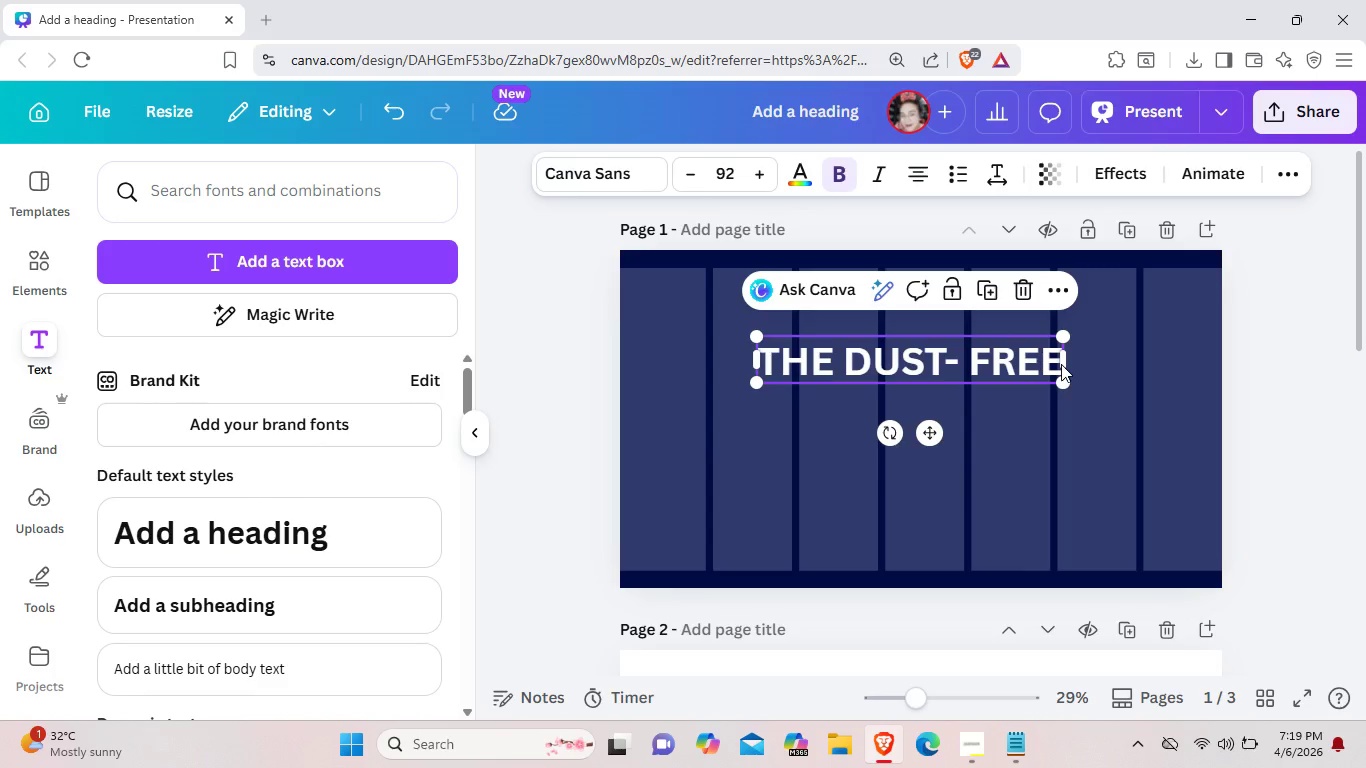 
left_click([1061, 364])
 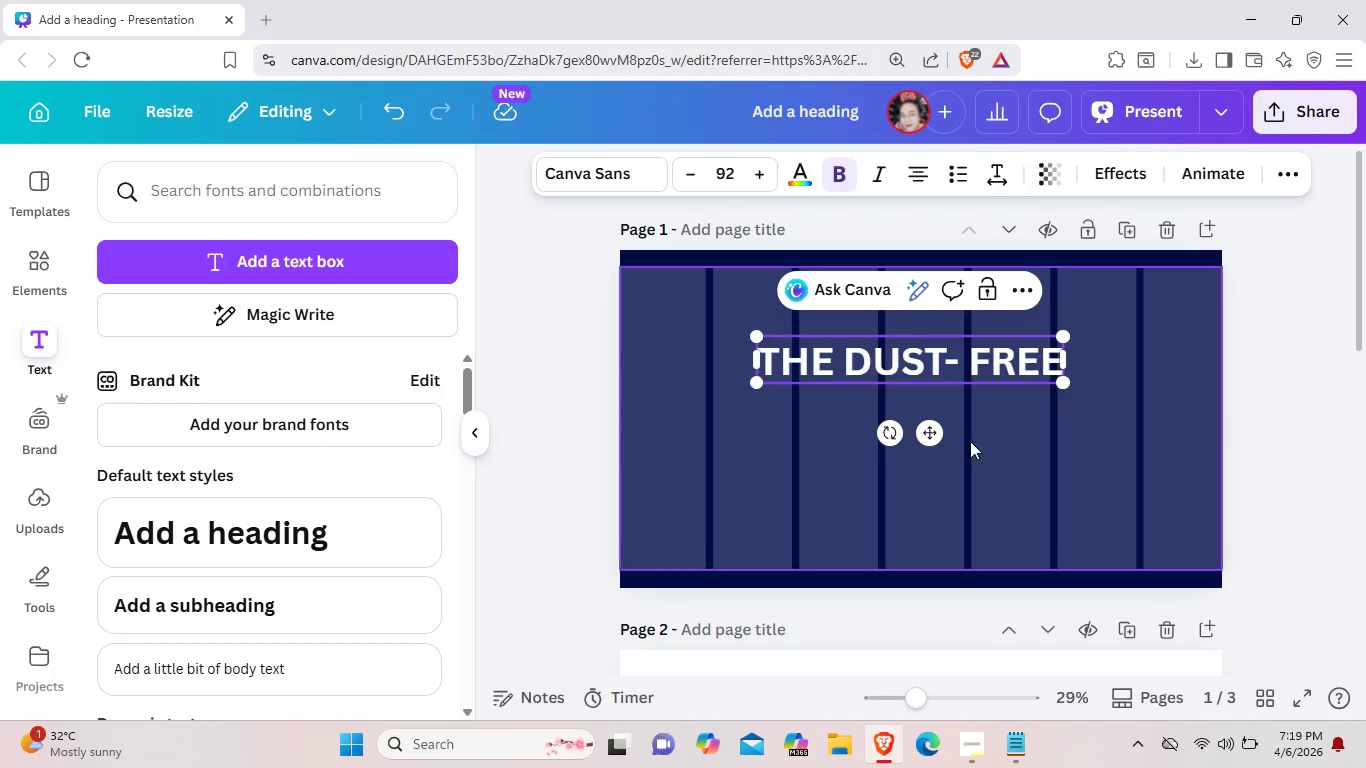 
wait(5.47)
 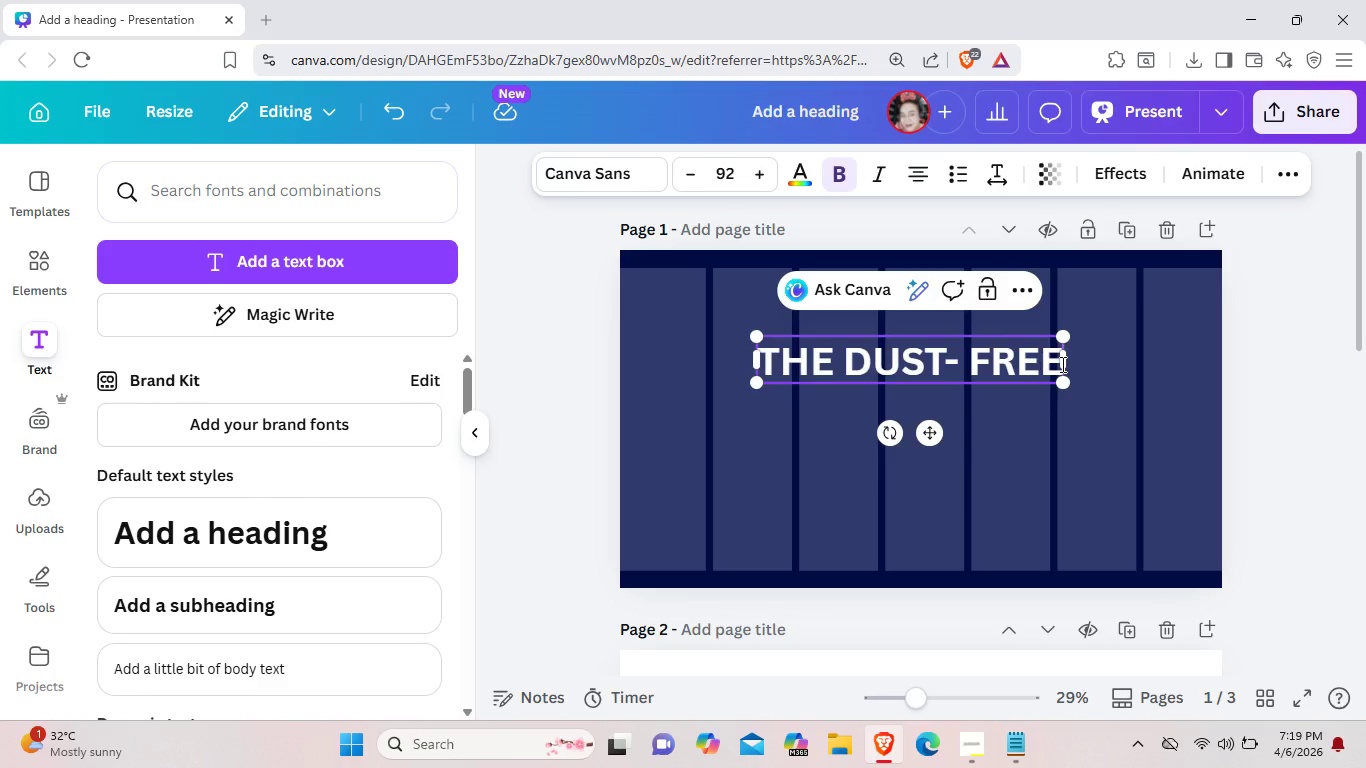 
double_click([987, 434])
 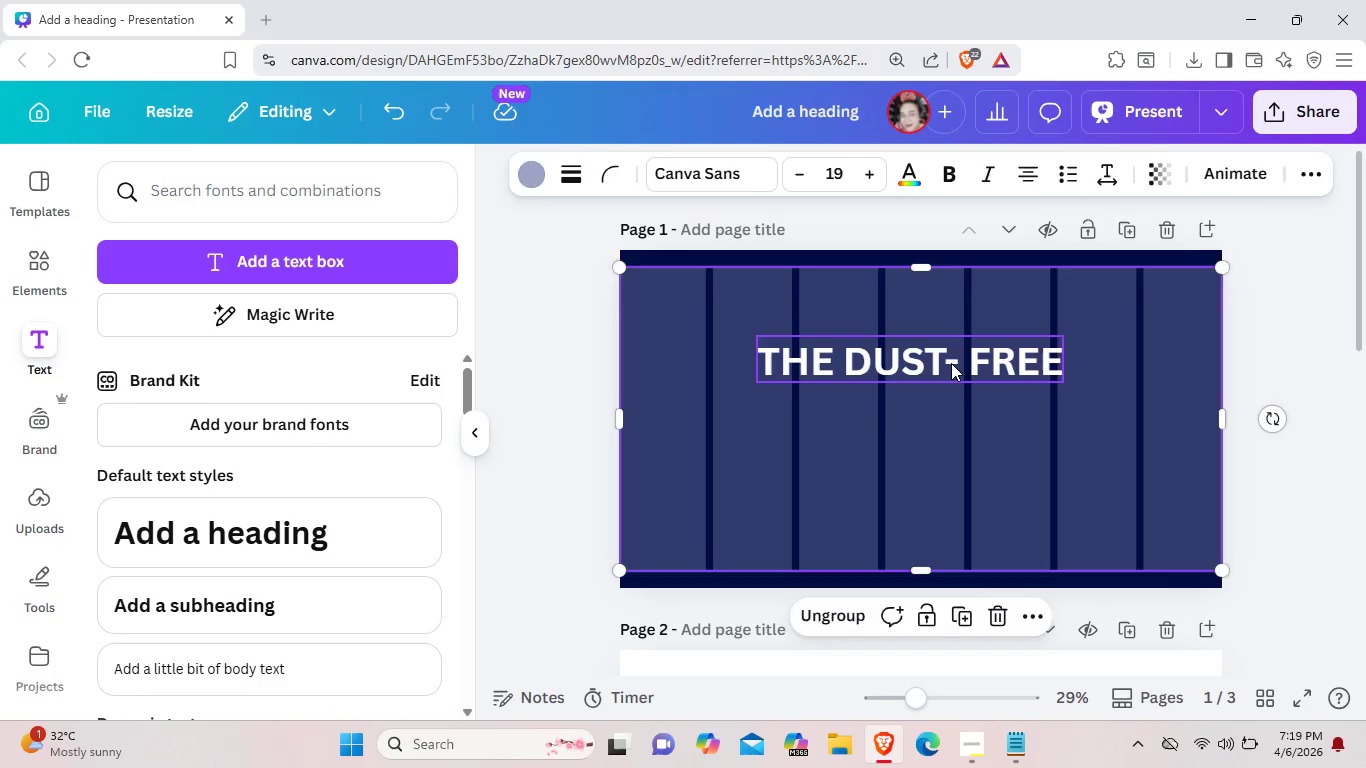 
left_click([951, 363])
 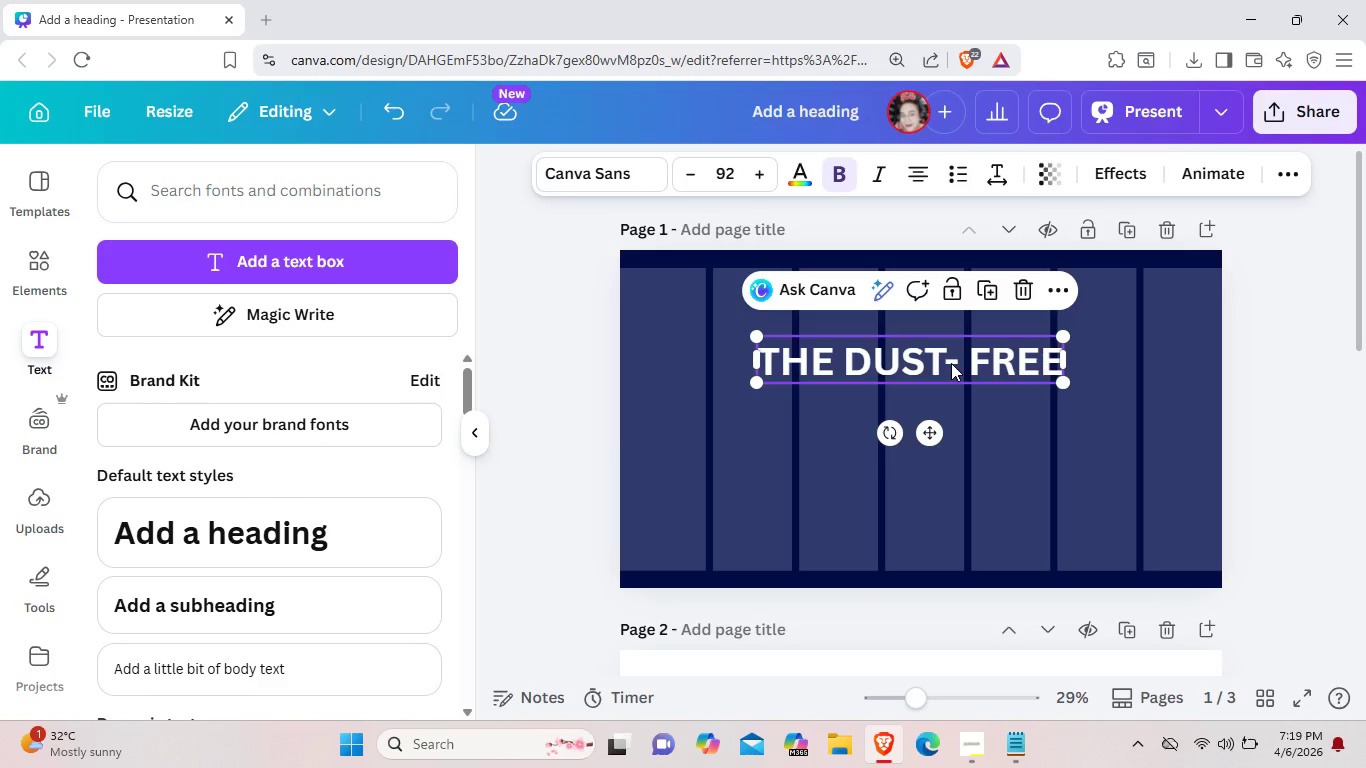 
key(Control+C)
 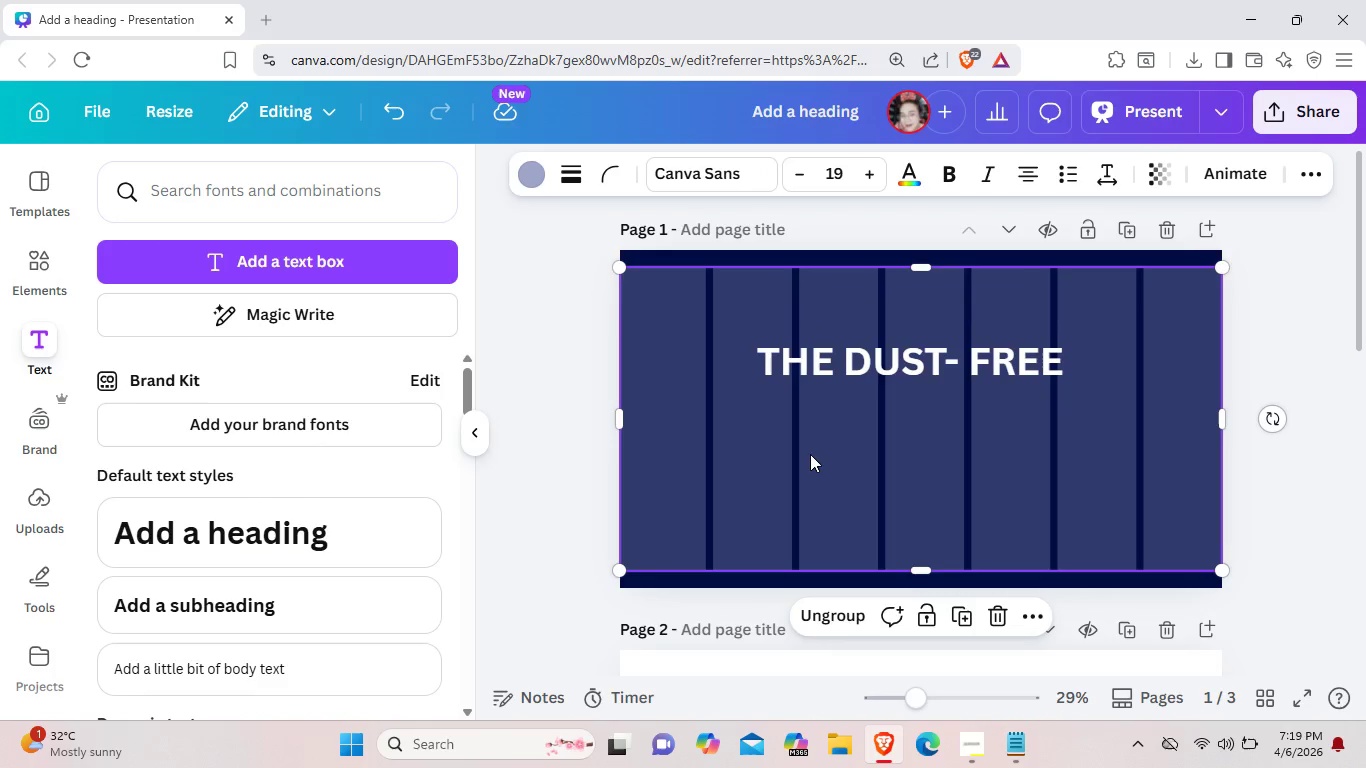 
left_click([810, 454])
 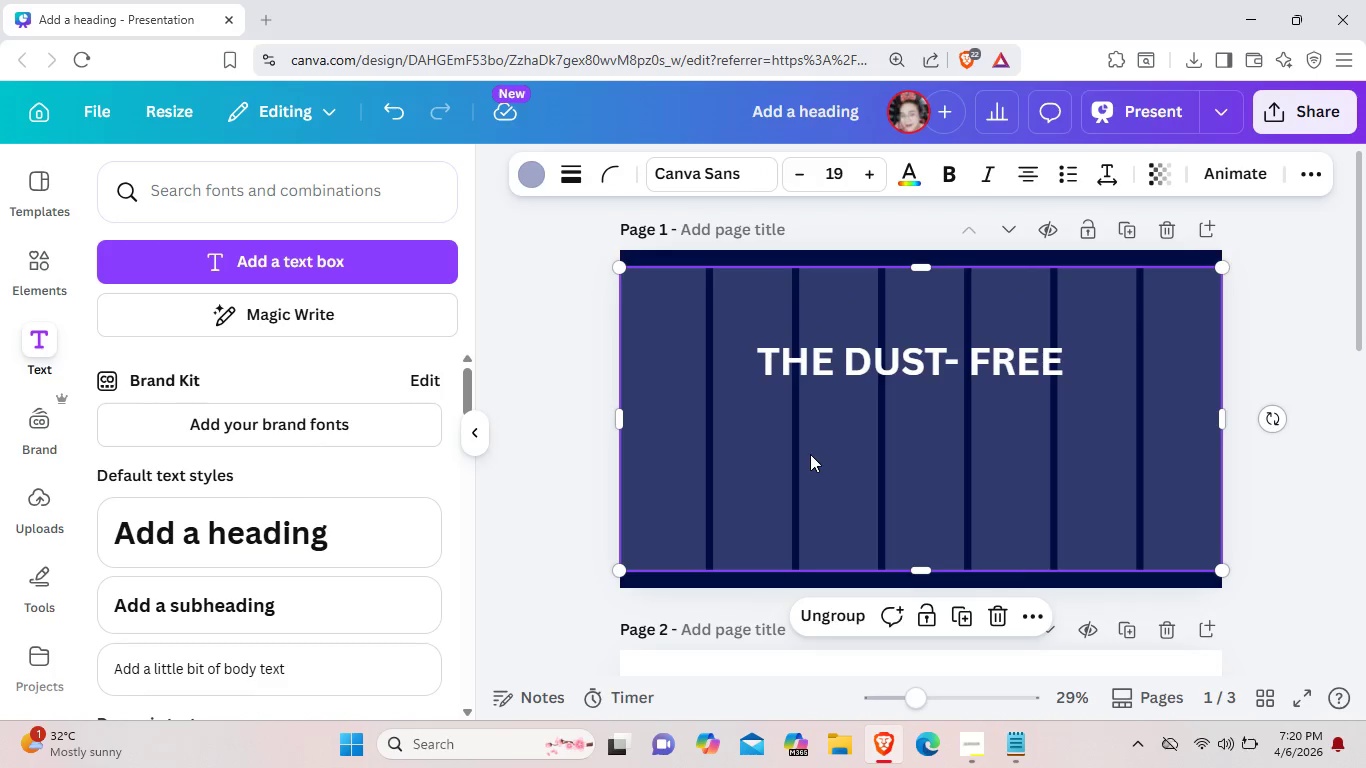 
key(Control+V)
 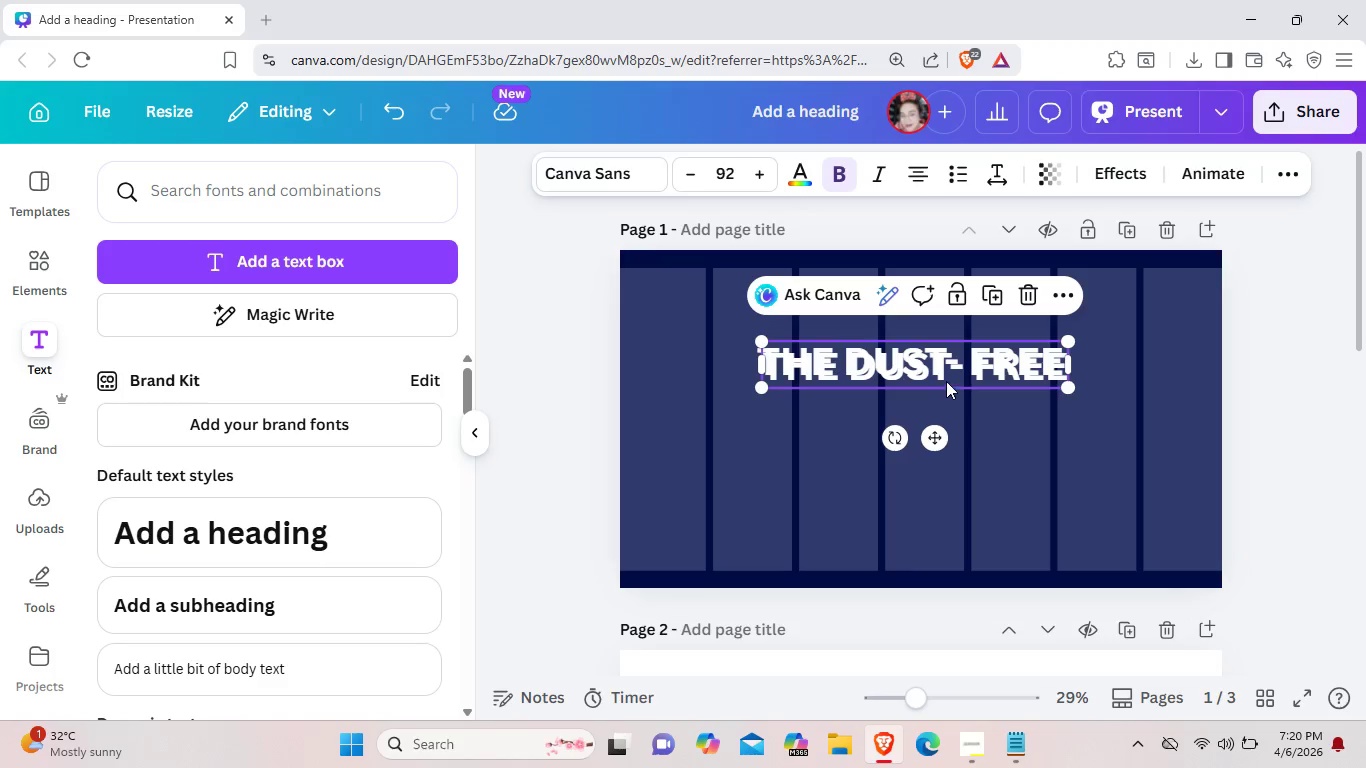 
left_click_drag(start_coordinate=[946, 381], to_coordinate=[941, 438])
 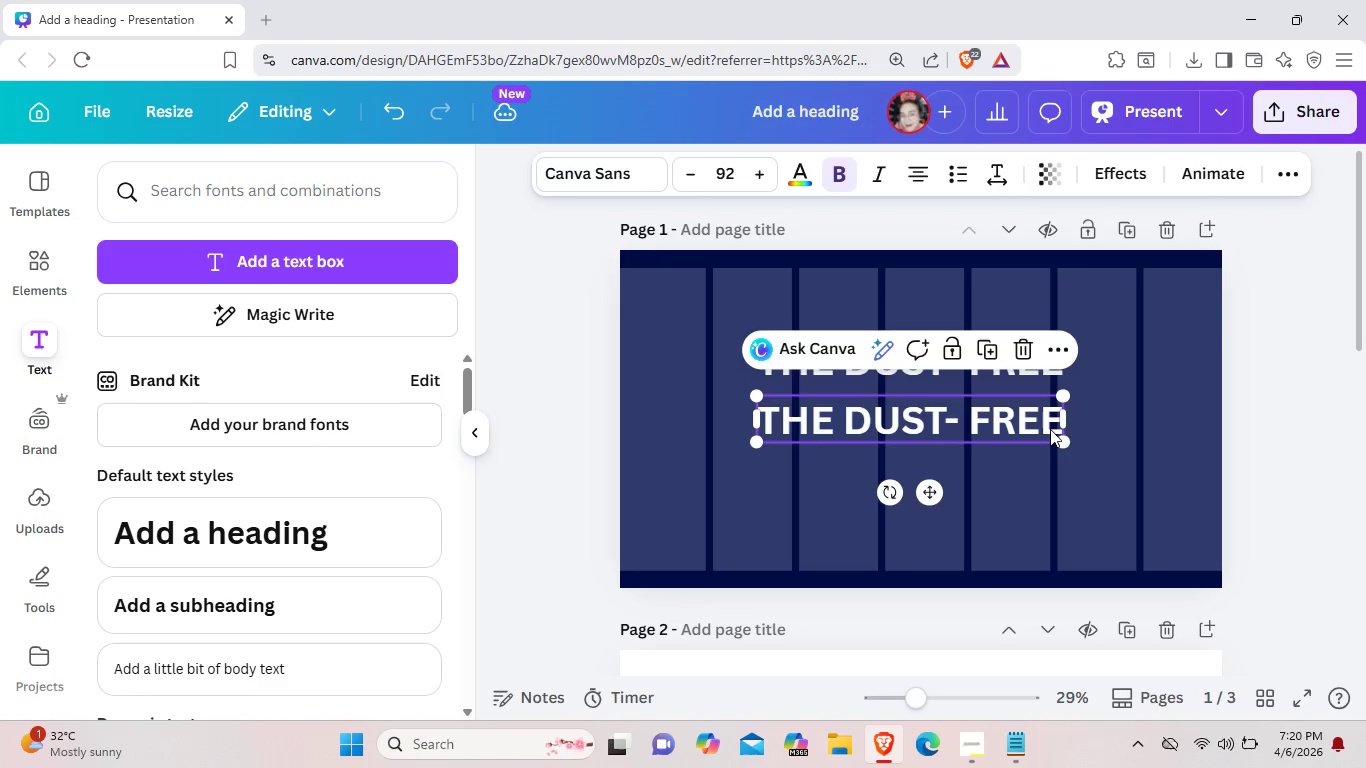 
left_click([1050, 429])
 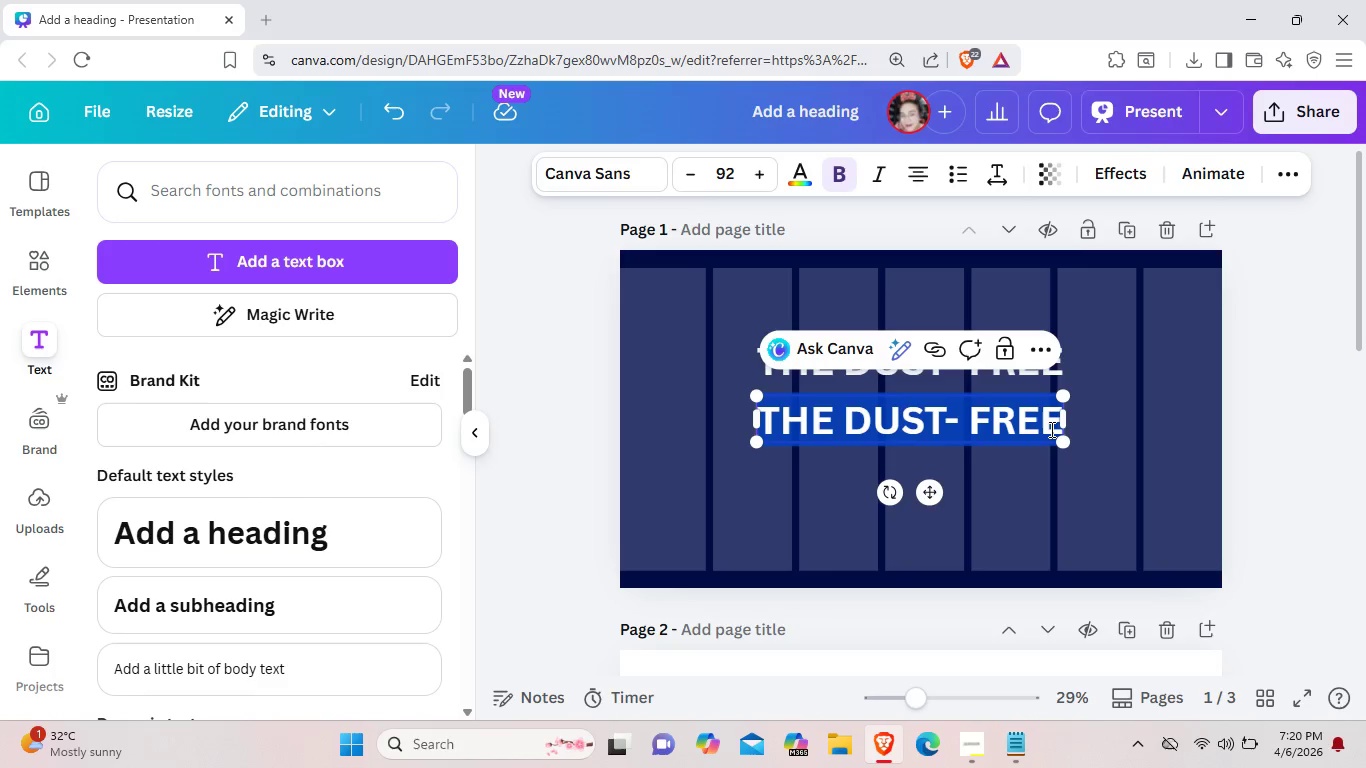 
key(Backspace)
type(pr)
key(Backspace)
key(Backspace)
type(promize)
key(Backspace)
key(Backspace)
type(se)
 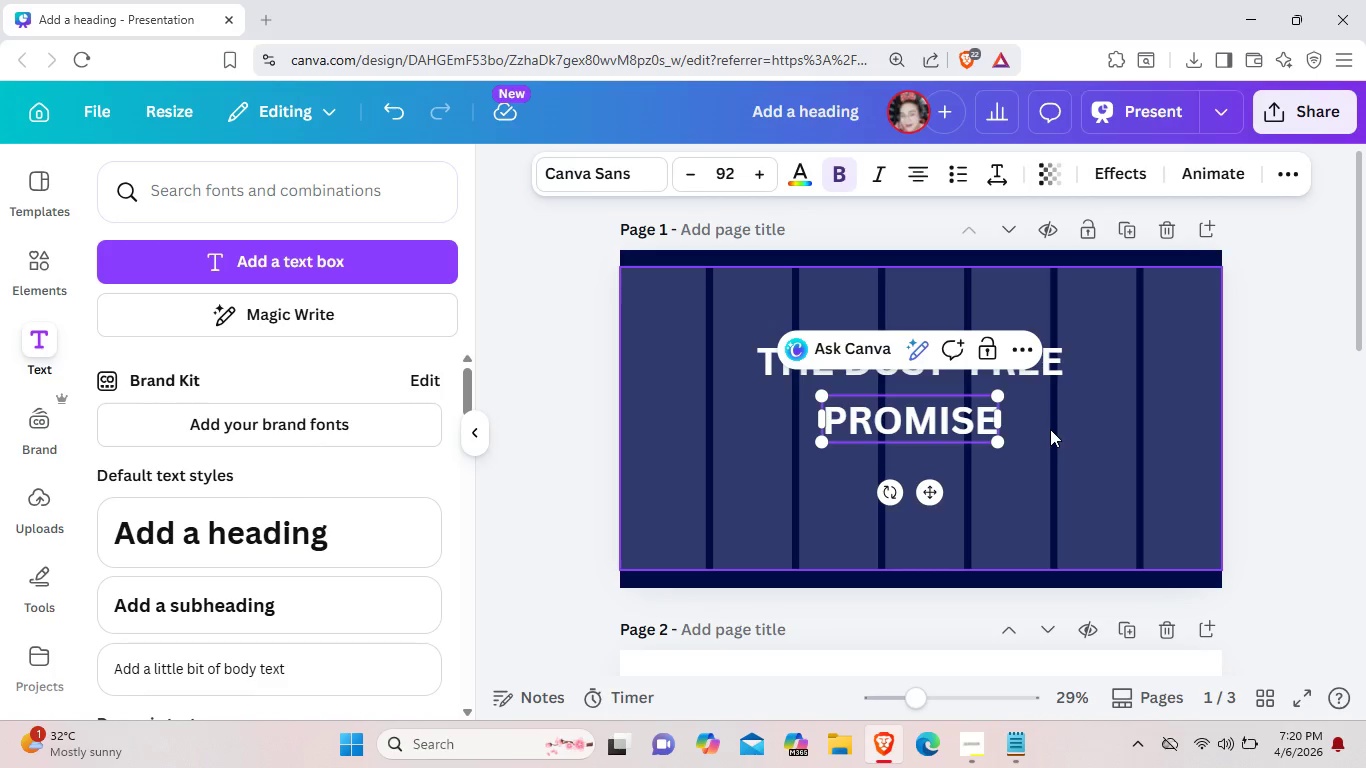 
hold_key(key=CapsLock, duration=0.47)
 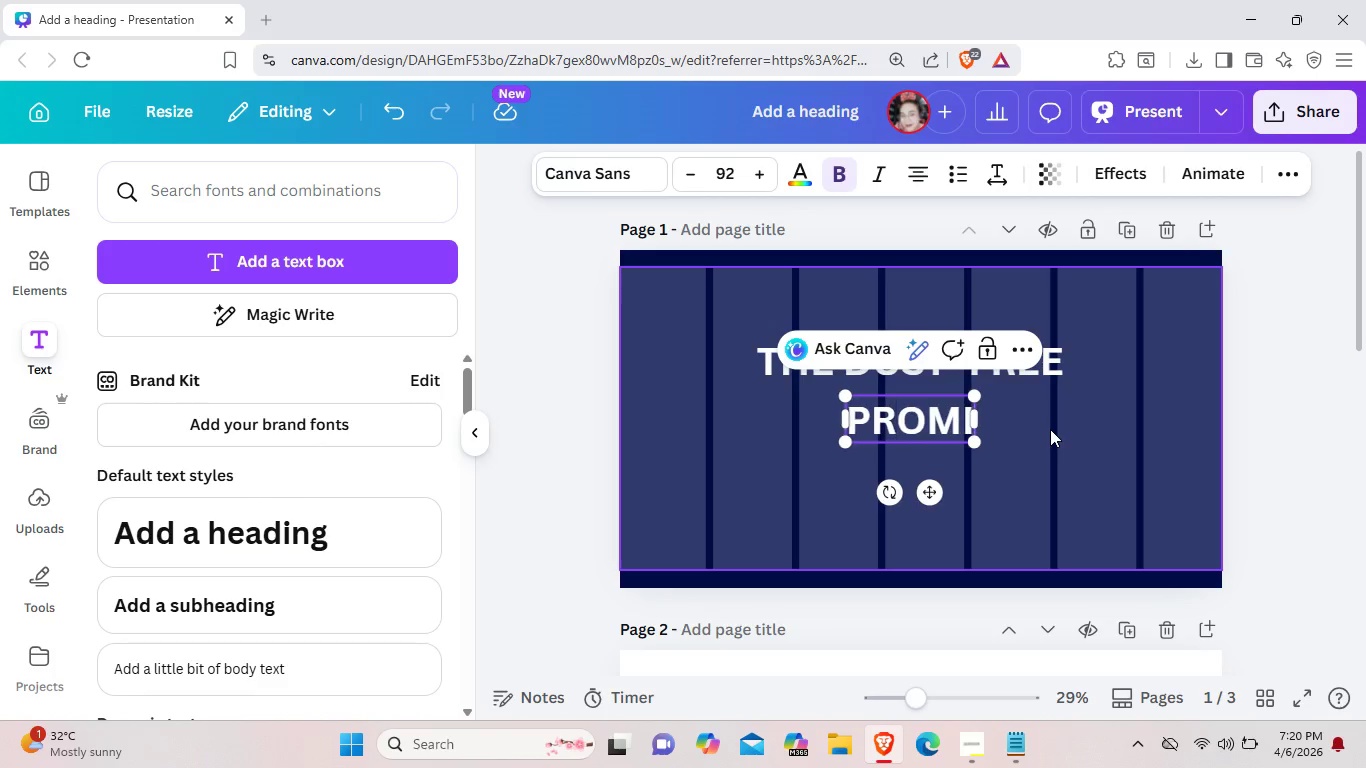 
left_click([902, 443])
 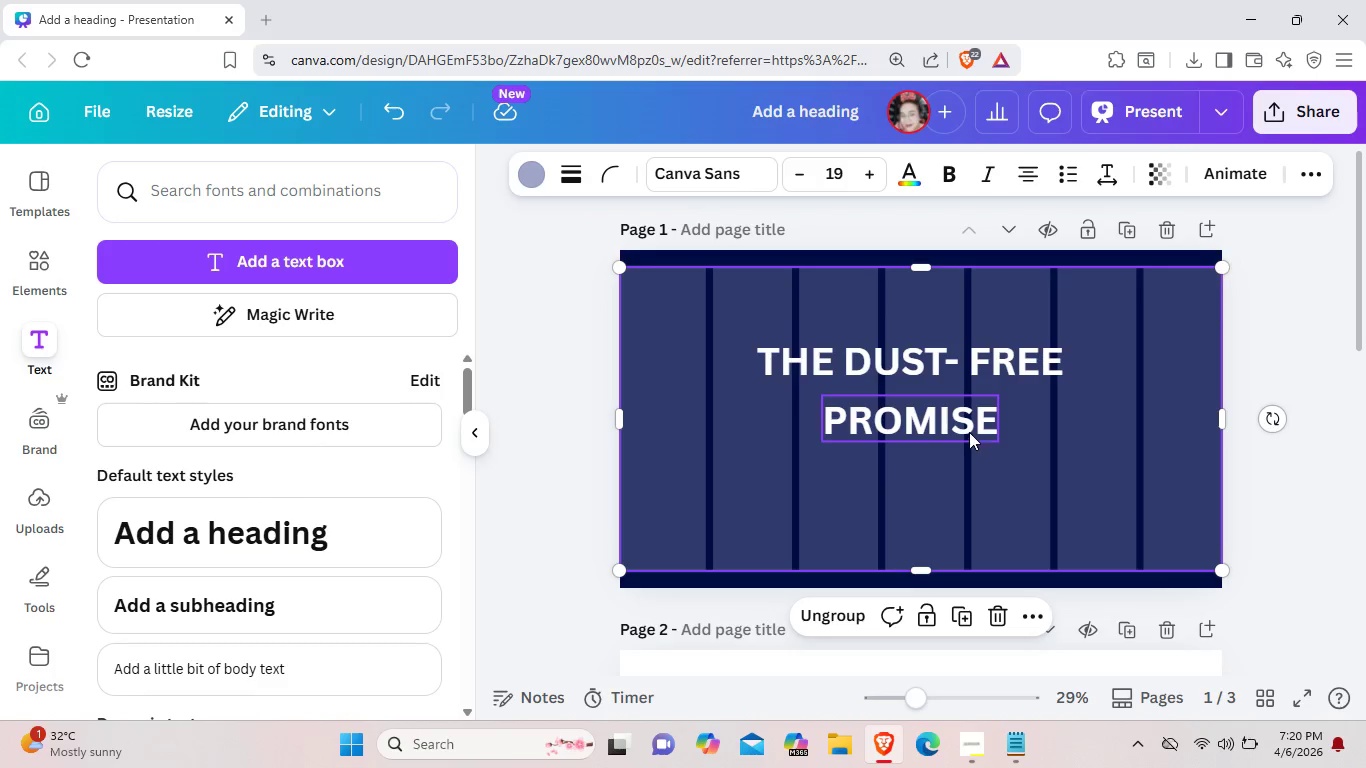 
left_click([968, 432])
 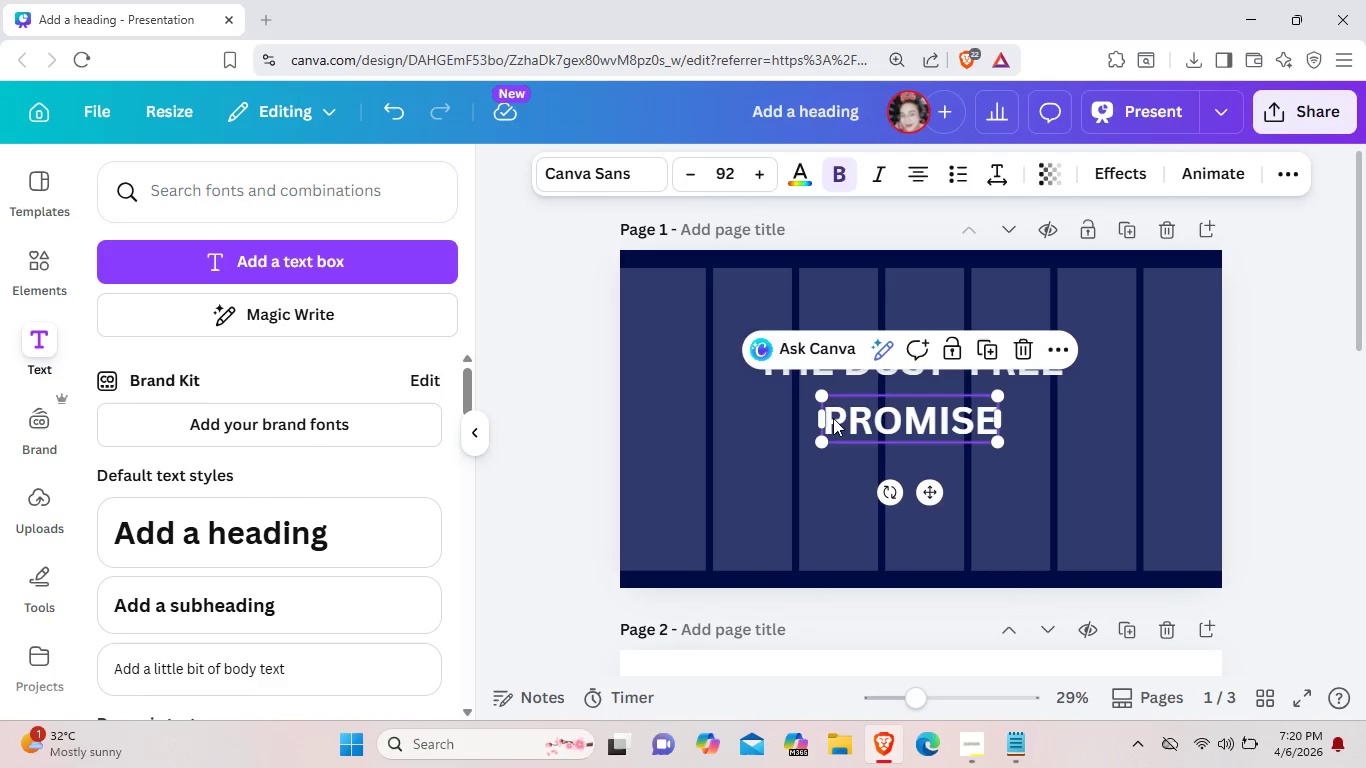 
double_click([833, 418])
 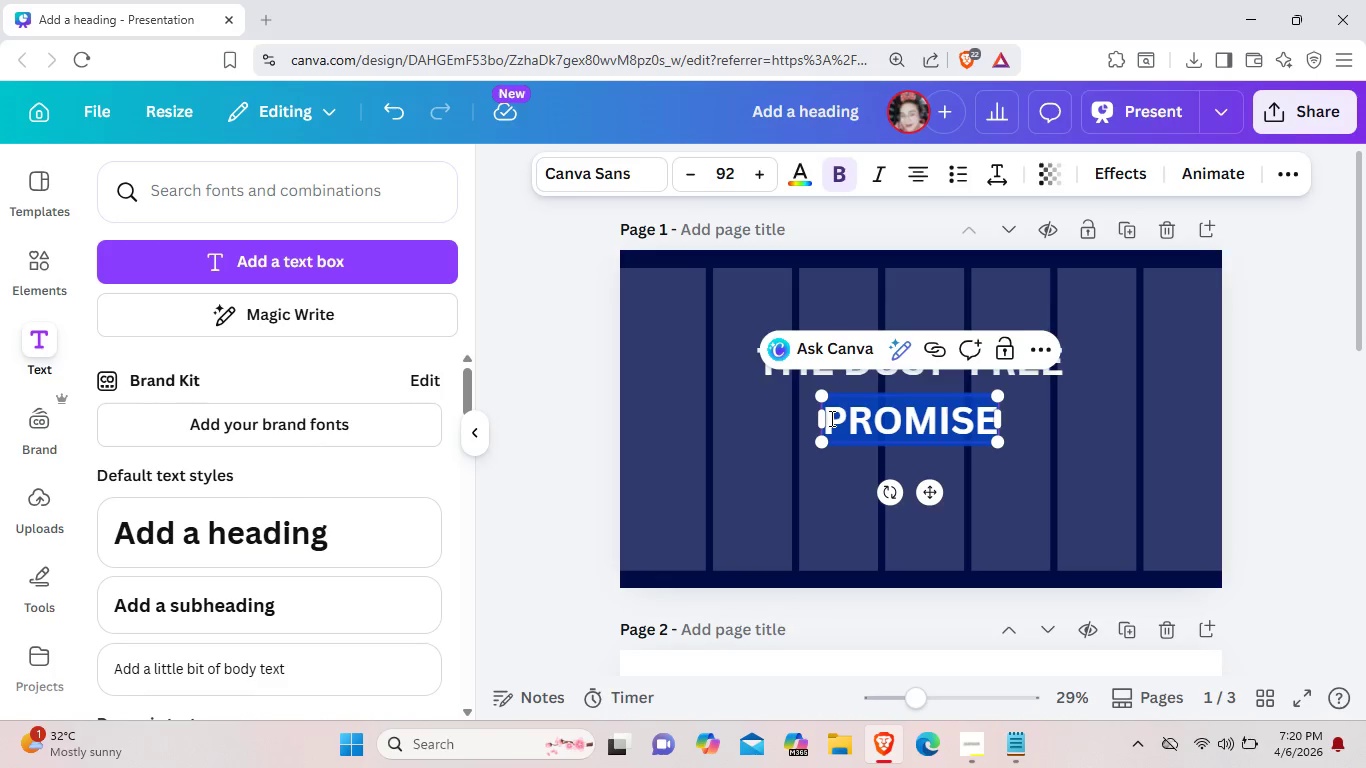 
left_click([830, 418])
 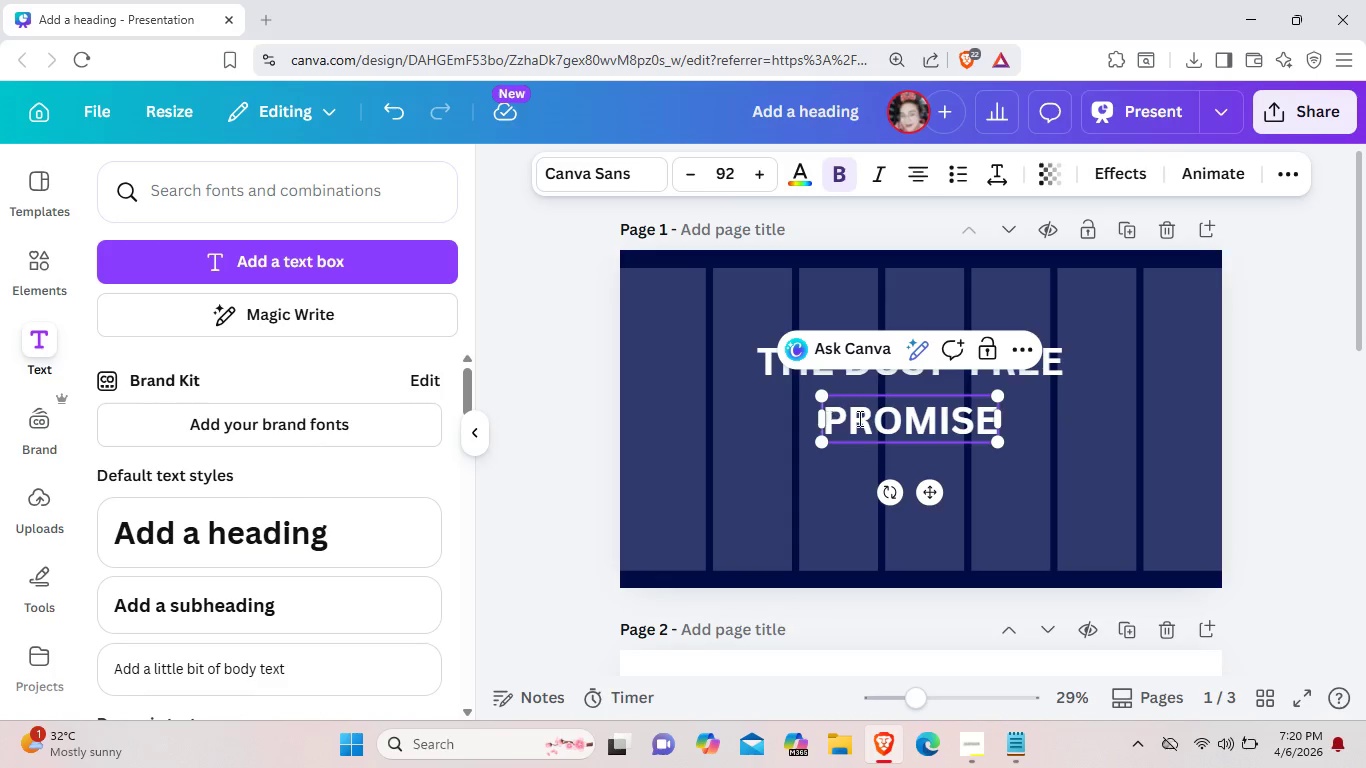 
left_click_drag(start_coordinate=[827, 418], to_coordinate=[990, 423])
 